 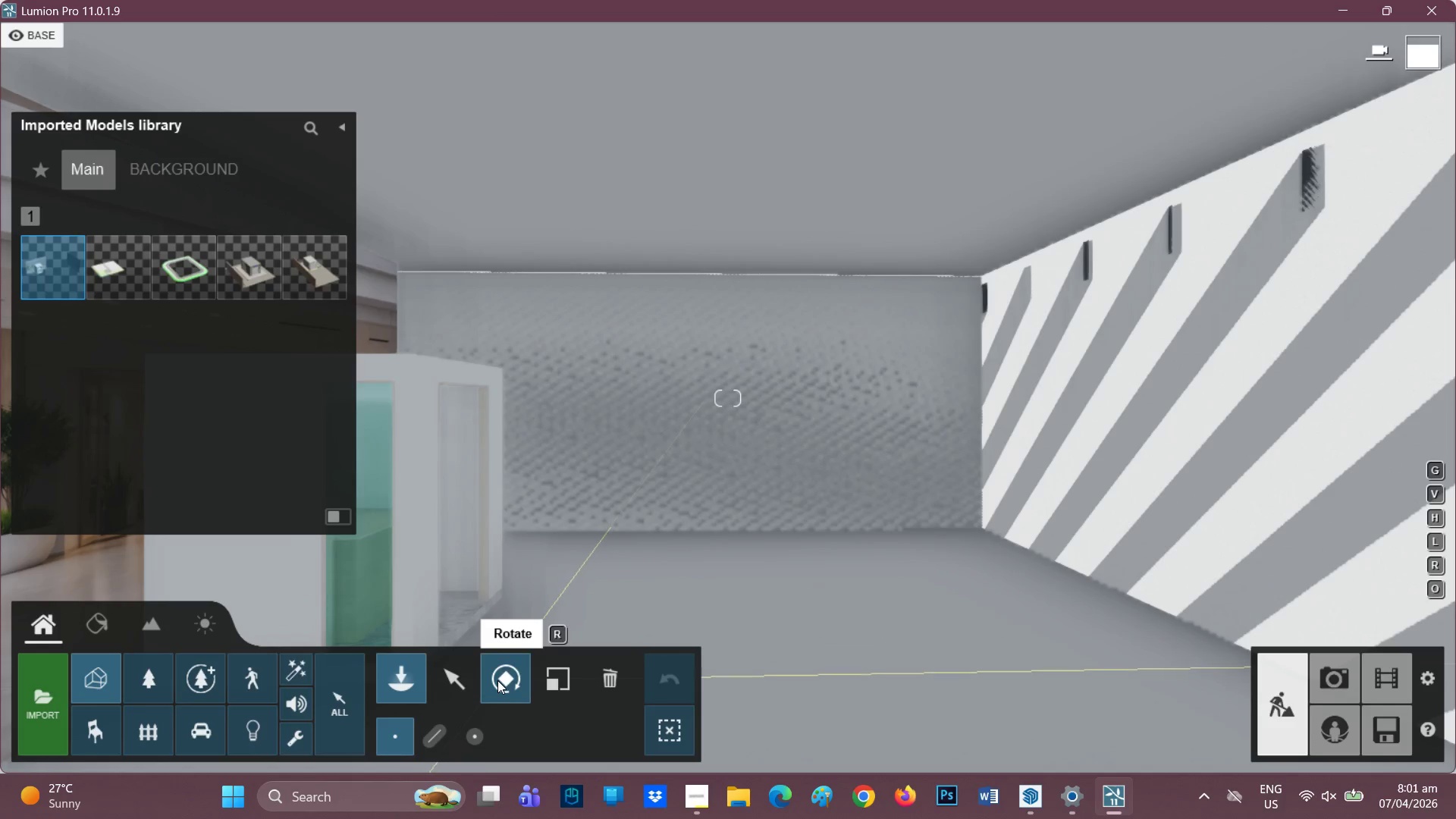 
right_click([518, 575])
 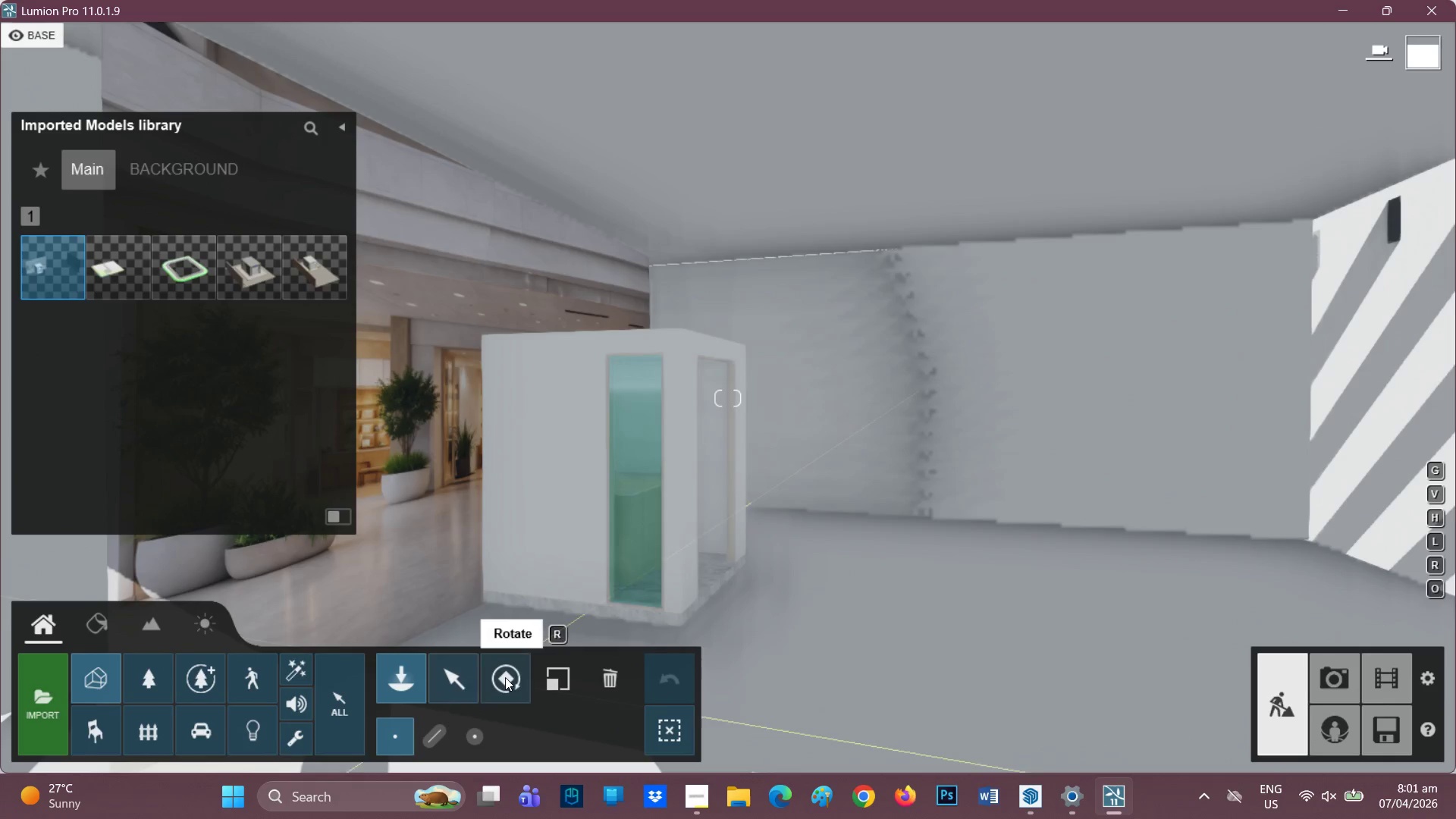 
left_click([509, 676])
 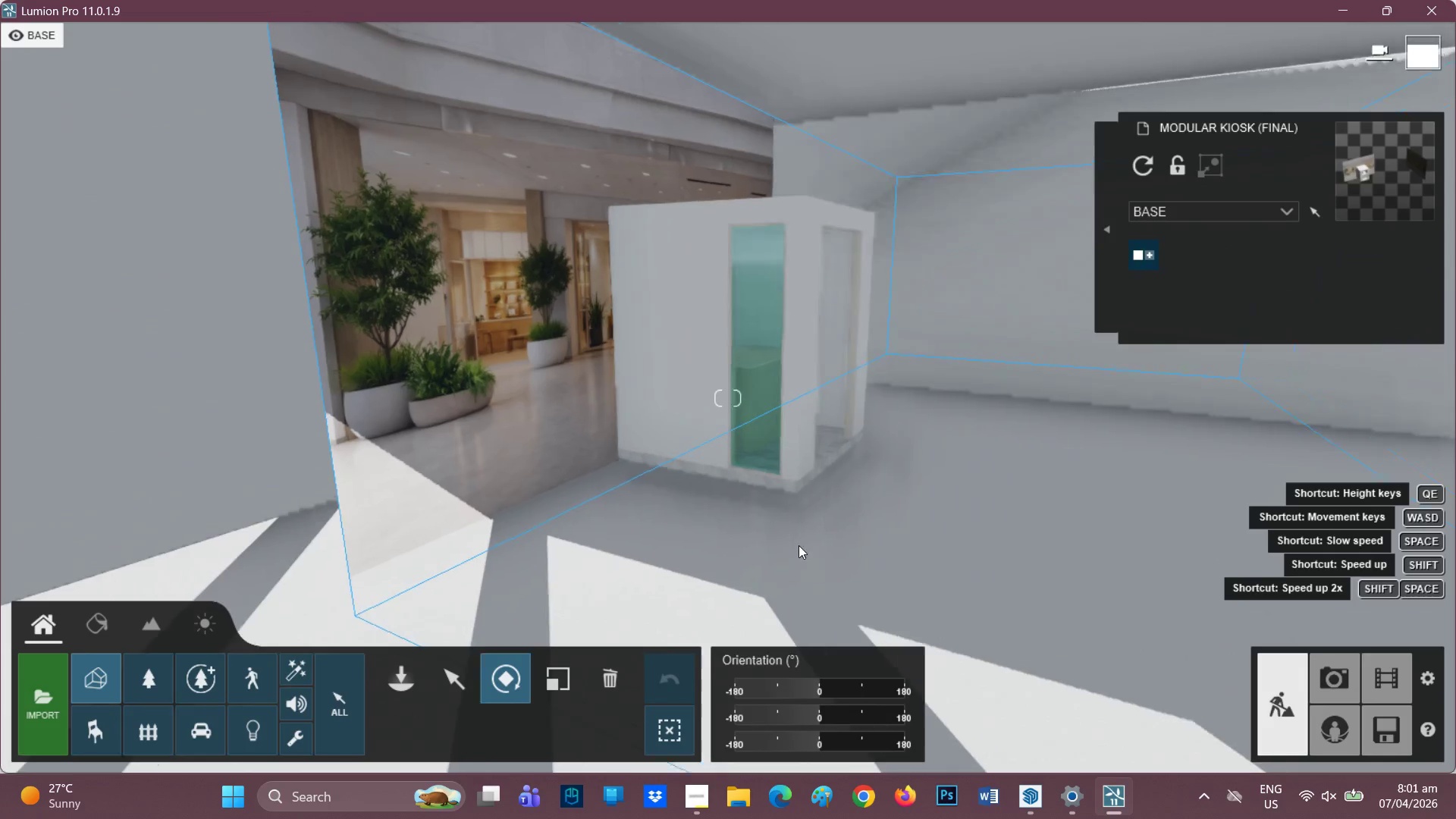 
wait(11.5)
 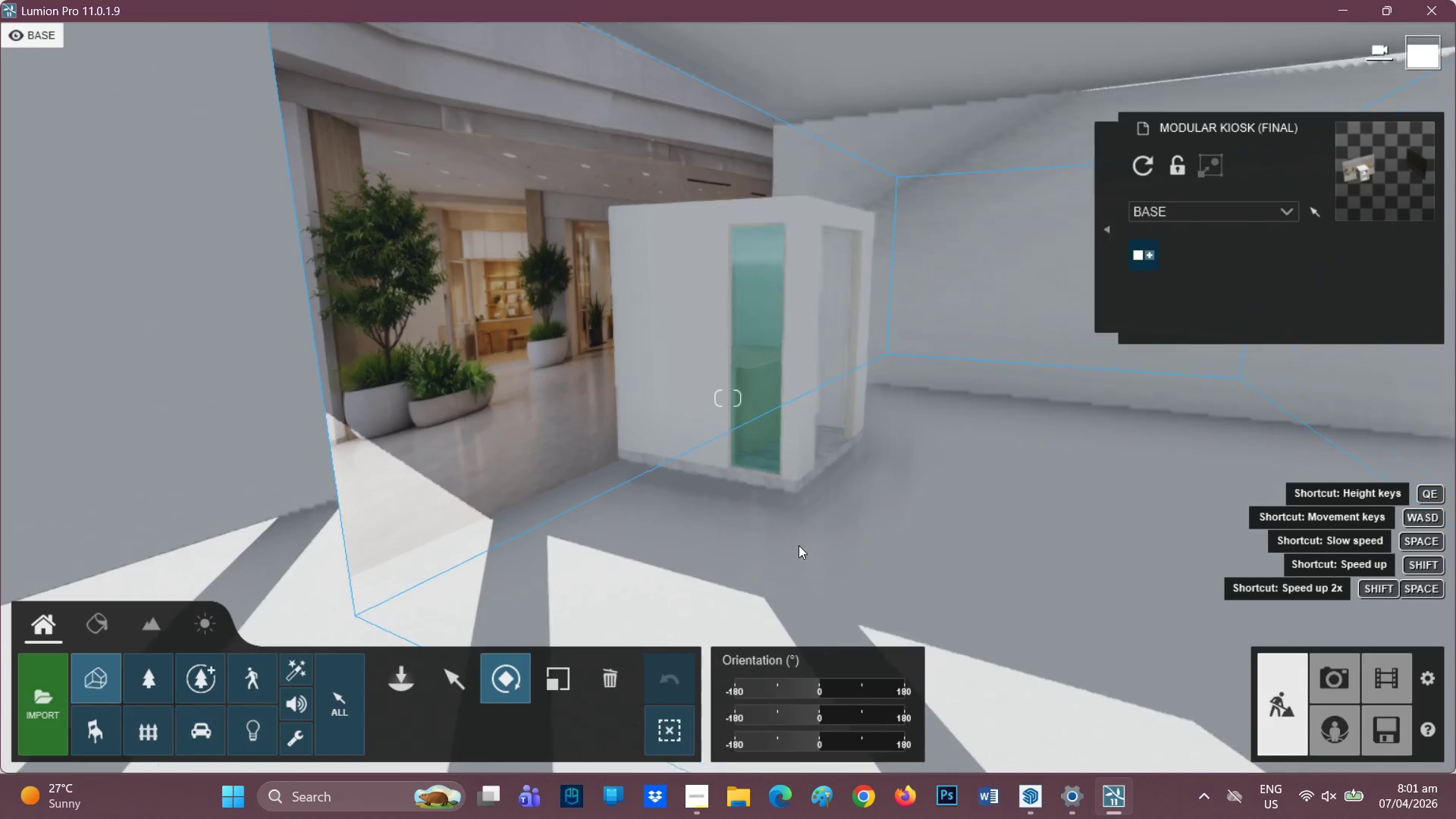 
left_click_drag(start_coordinate=[1121, 486], to_coordinate=[1215, 535])
 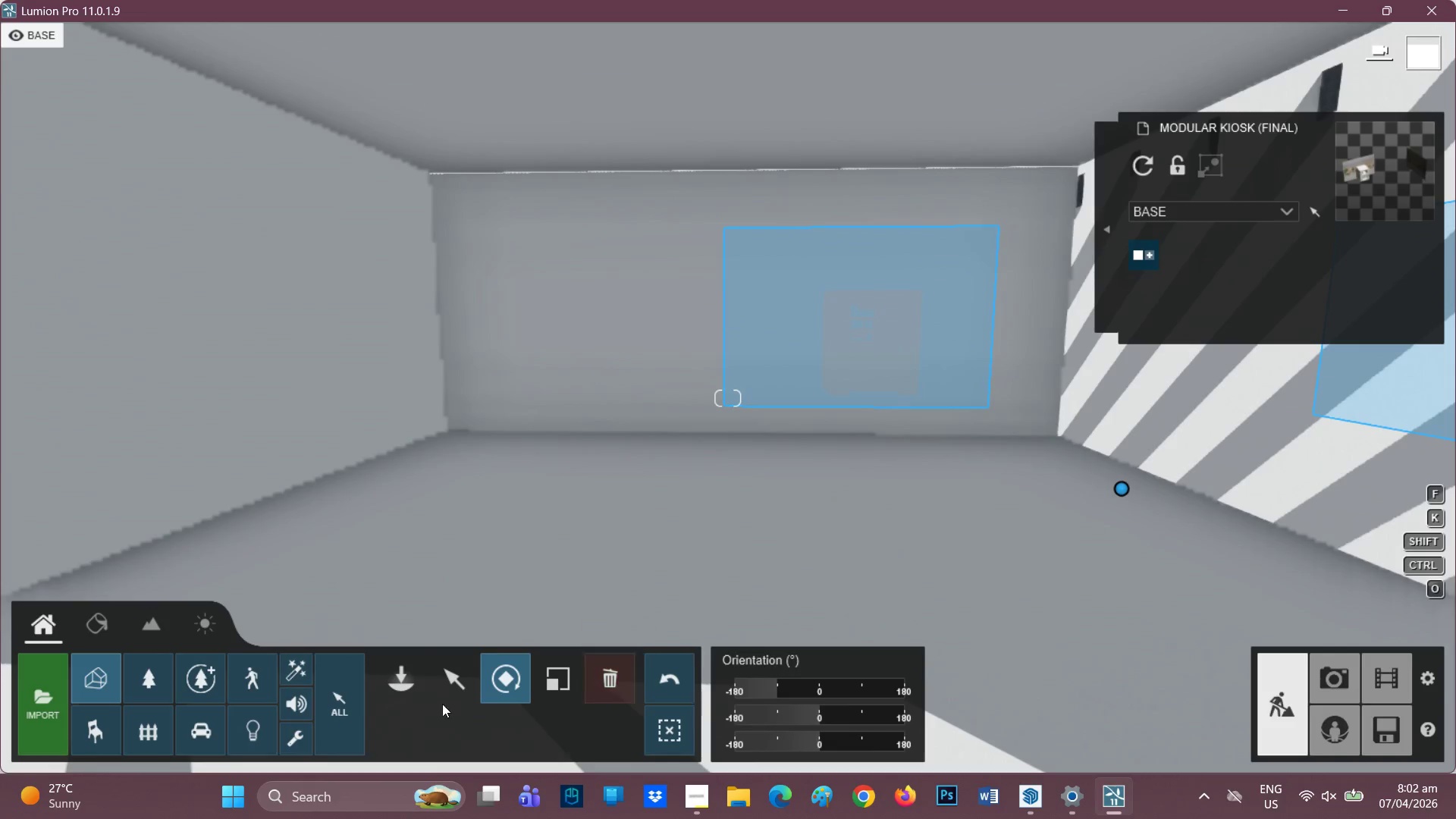 
left_click([453, 684])
 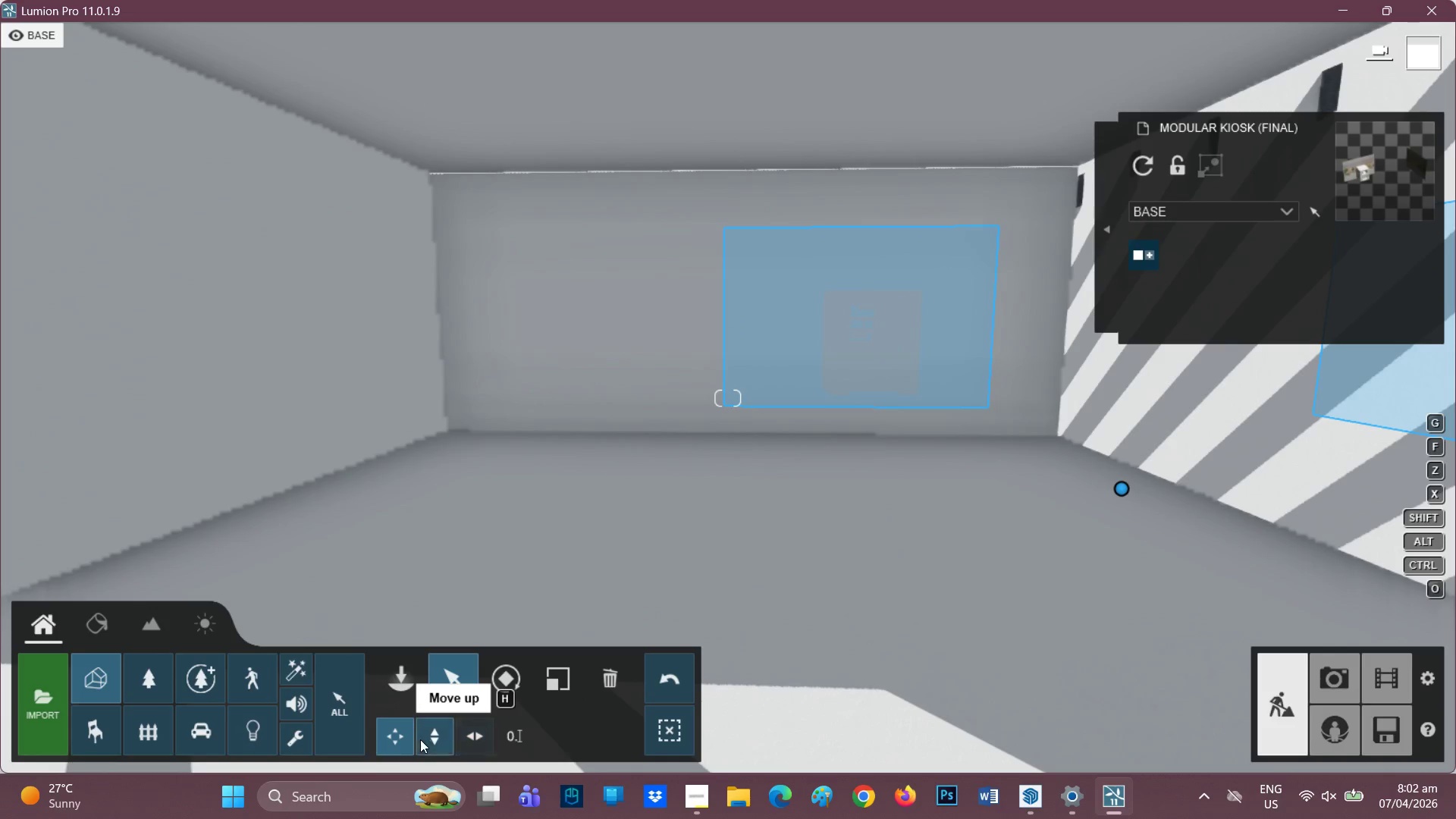 
left_click([463, 732])
 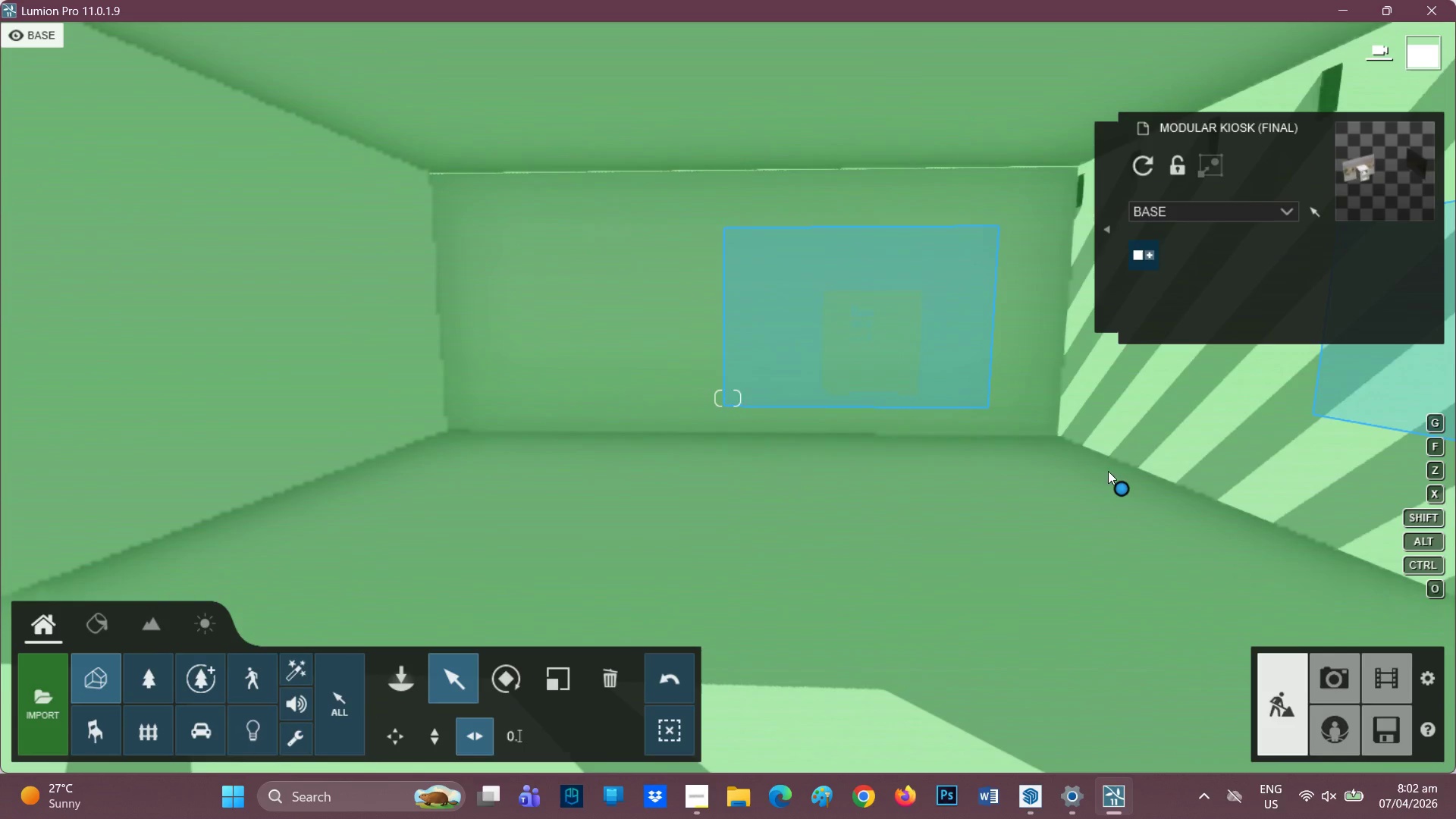 
left_click_drag(start_coordinate=[1125, 488], to_coordinate=[1378, 717])
 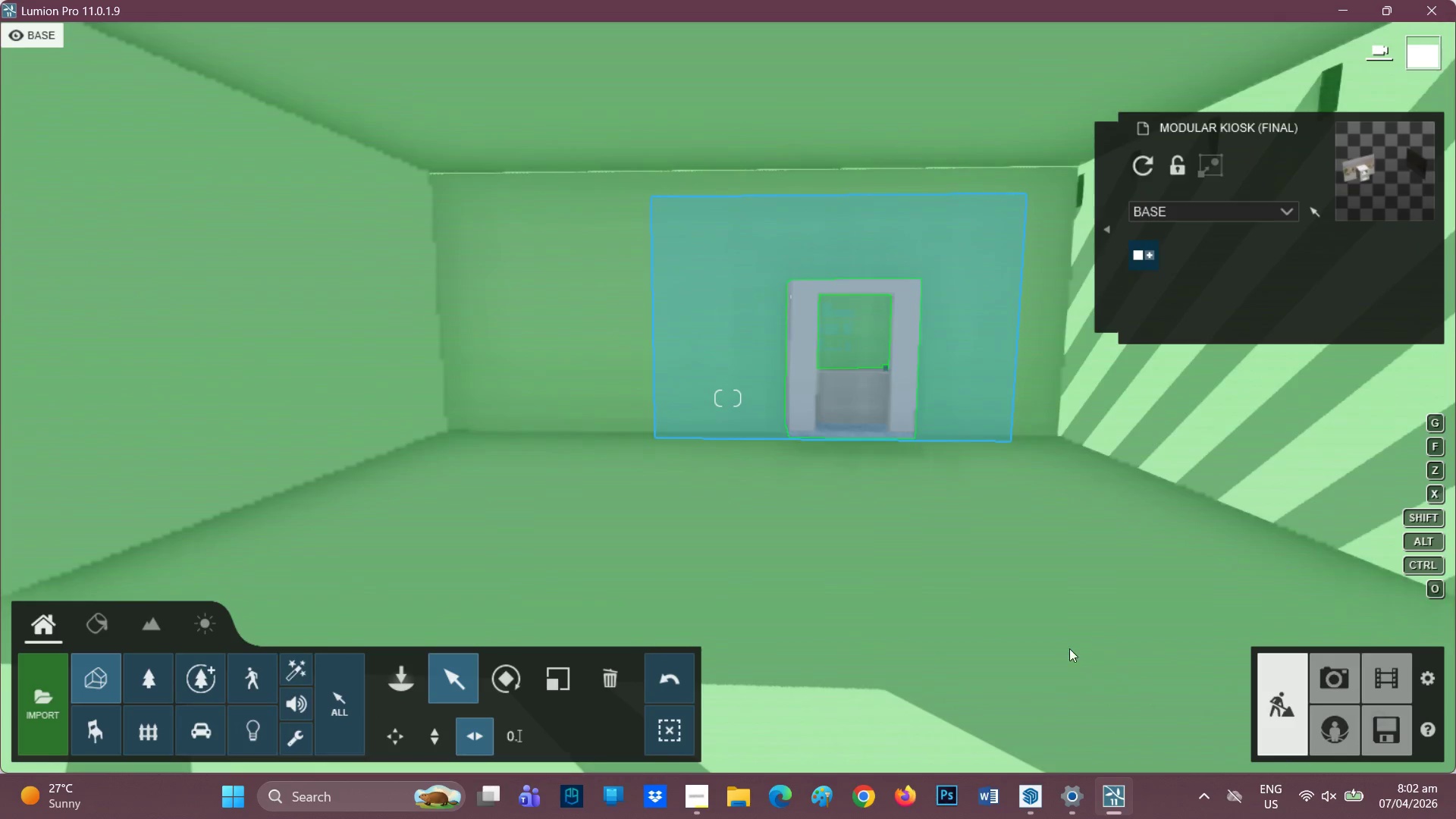 
key(H)
 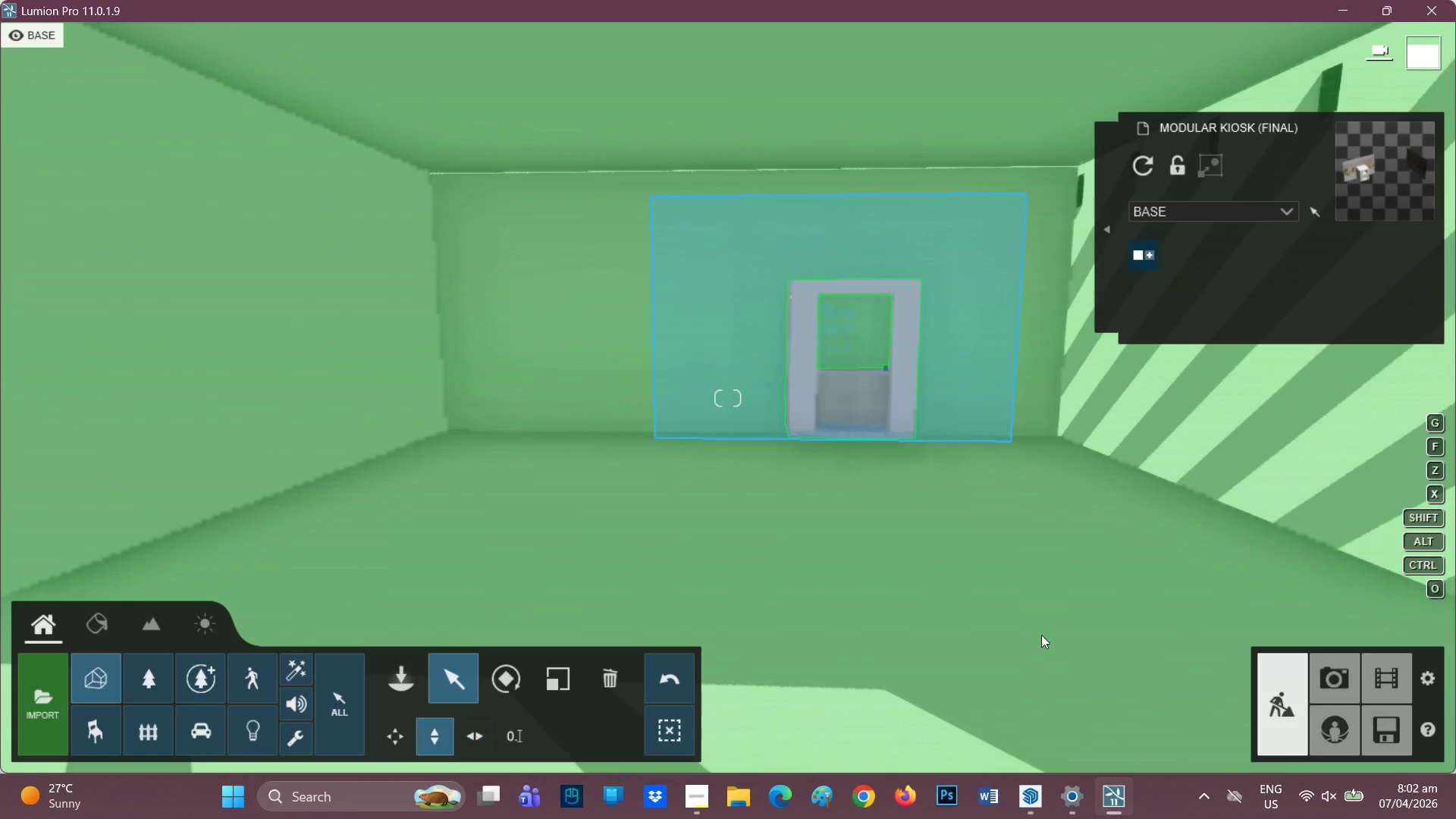 
left_click_drag(start_coordinate=[1042, 635], to_coordinate=[947, 486])
 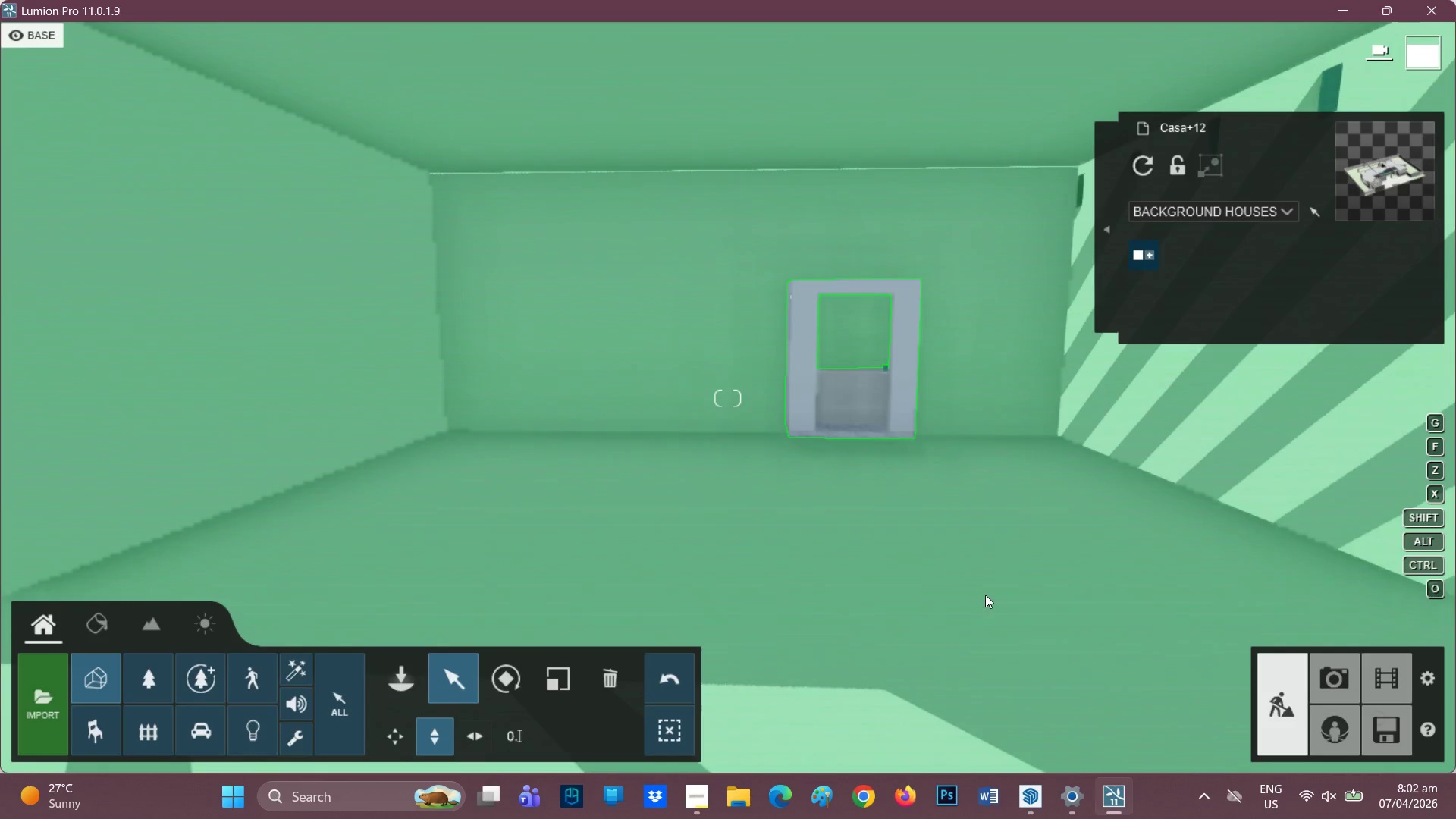 
hold_key(key=S, duration=0.34)
 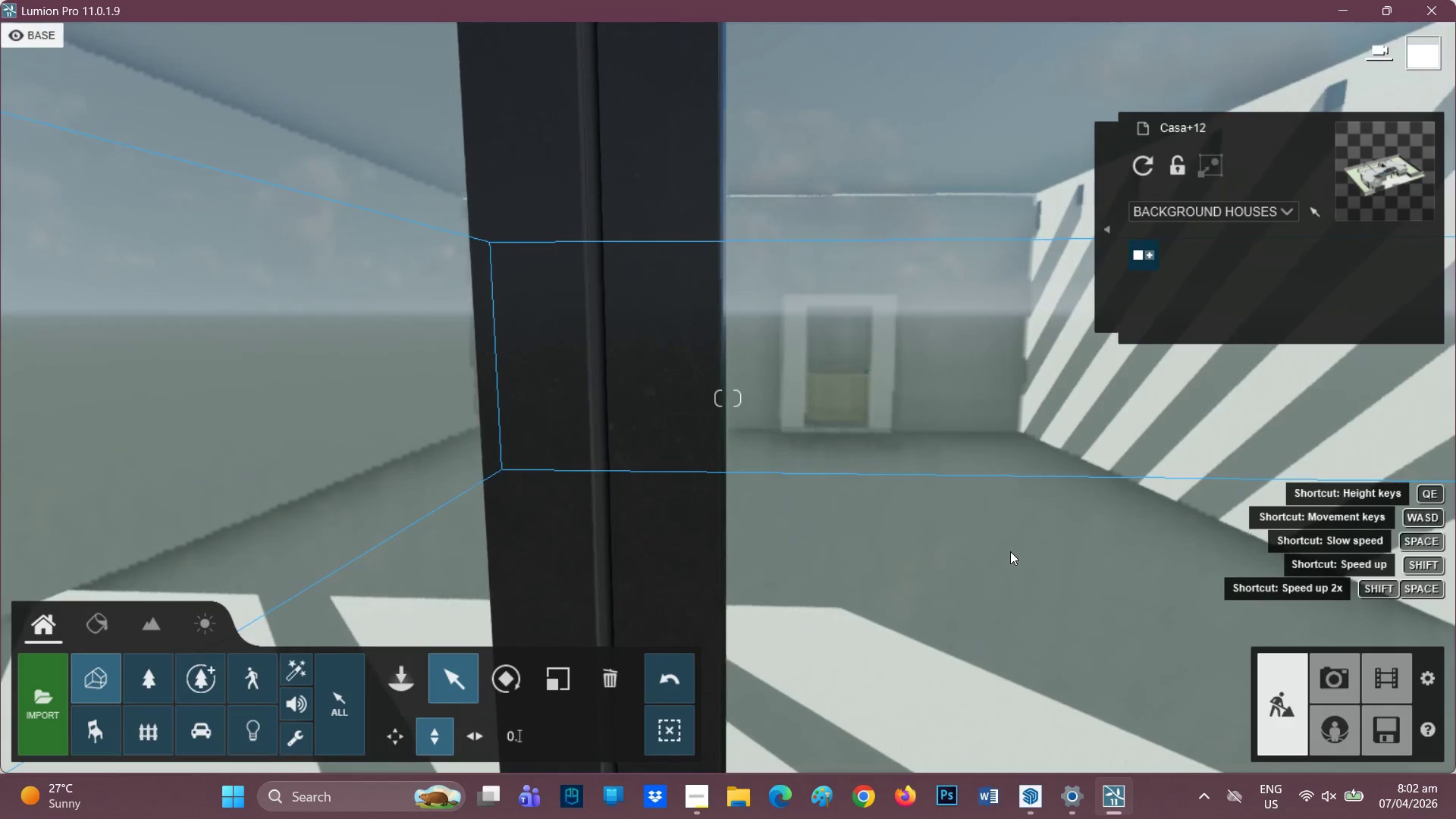 
scroll: coordinate [1018, 533], scroll_direction: up, amount: 12.0
 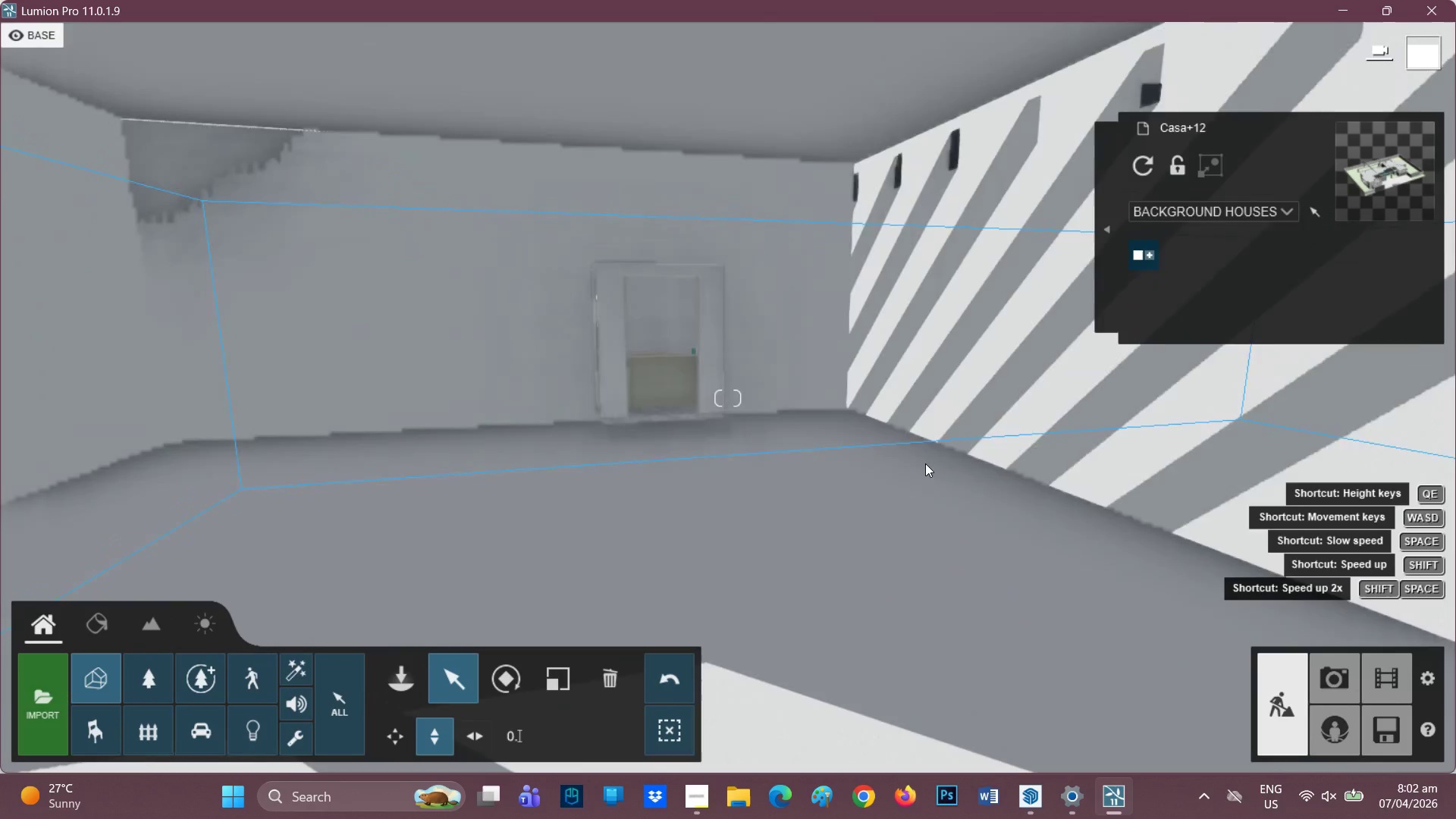 
wait(7.65)
 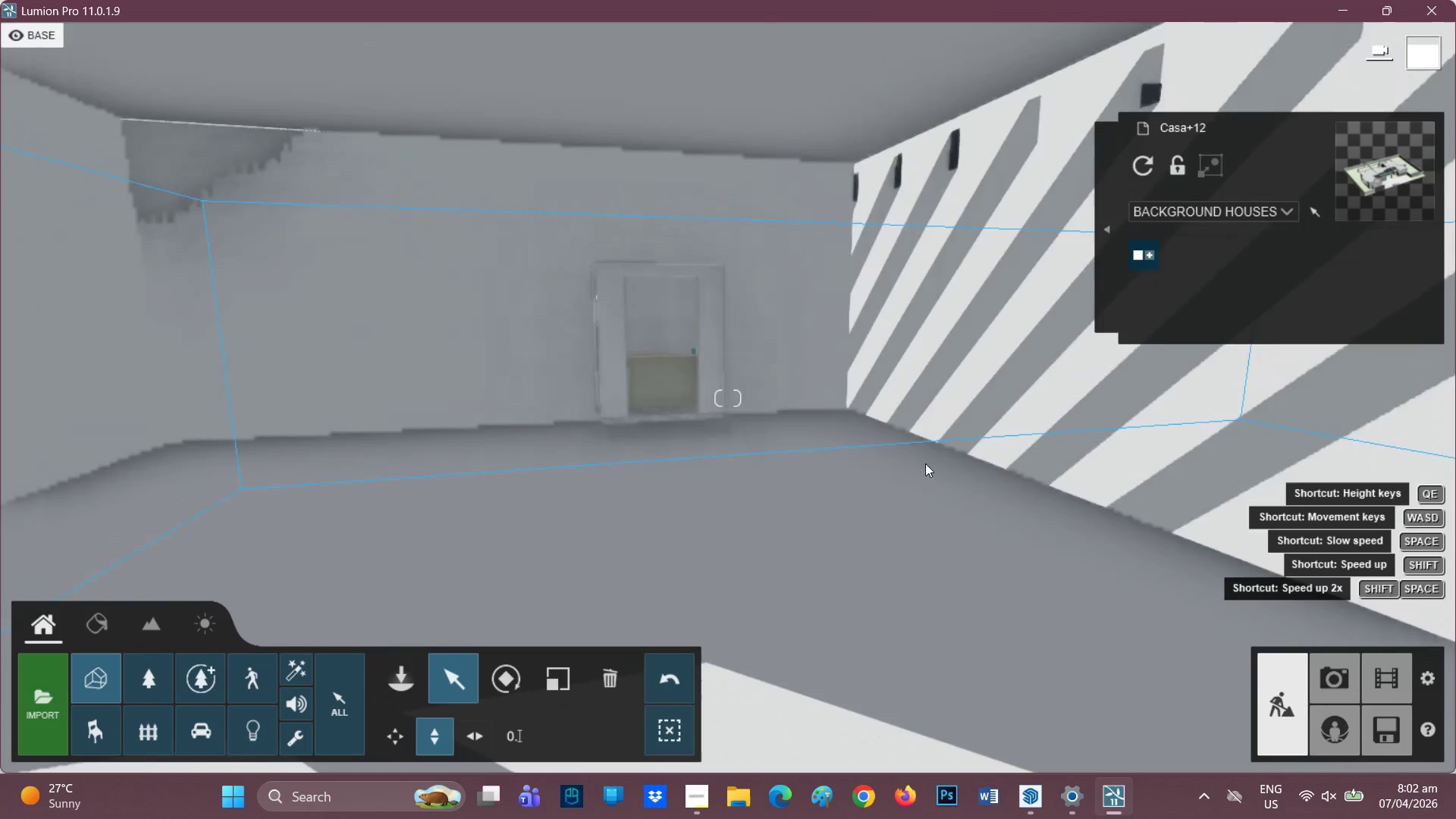 
left_click_drag(start_coordinate=[853, 578], to_coordinate=[1087, 720])
 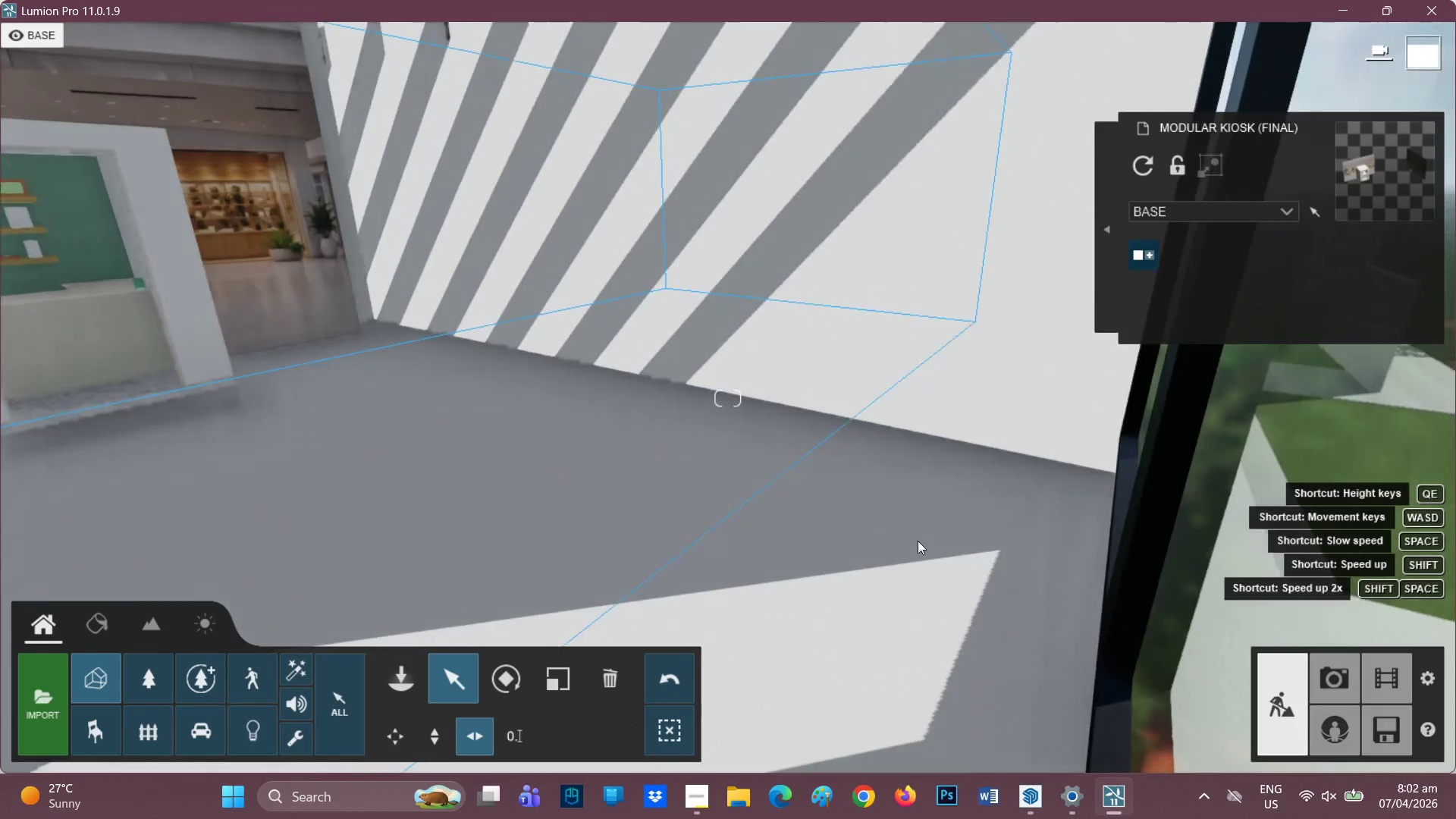 
wait(6.36)
 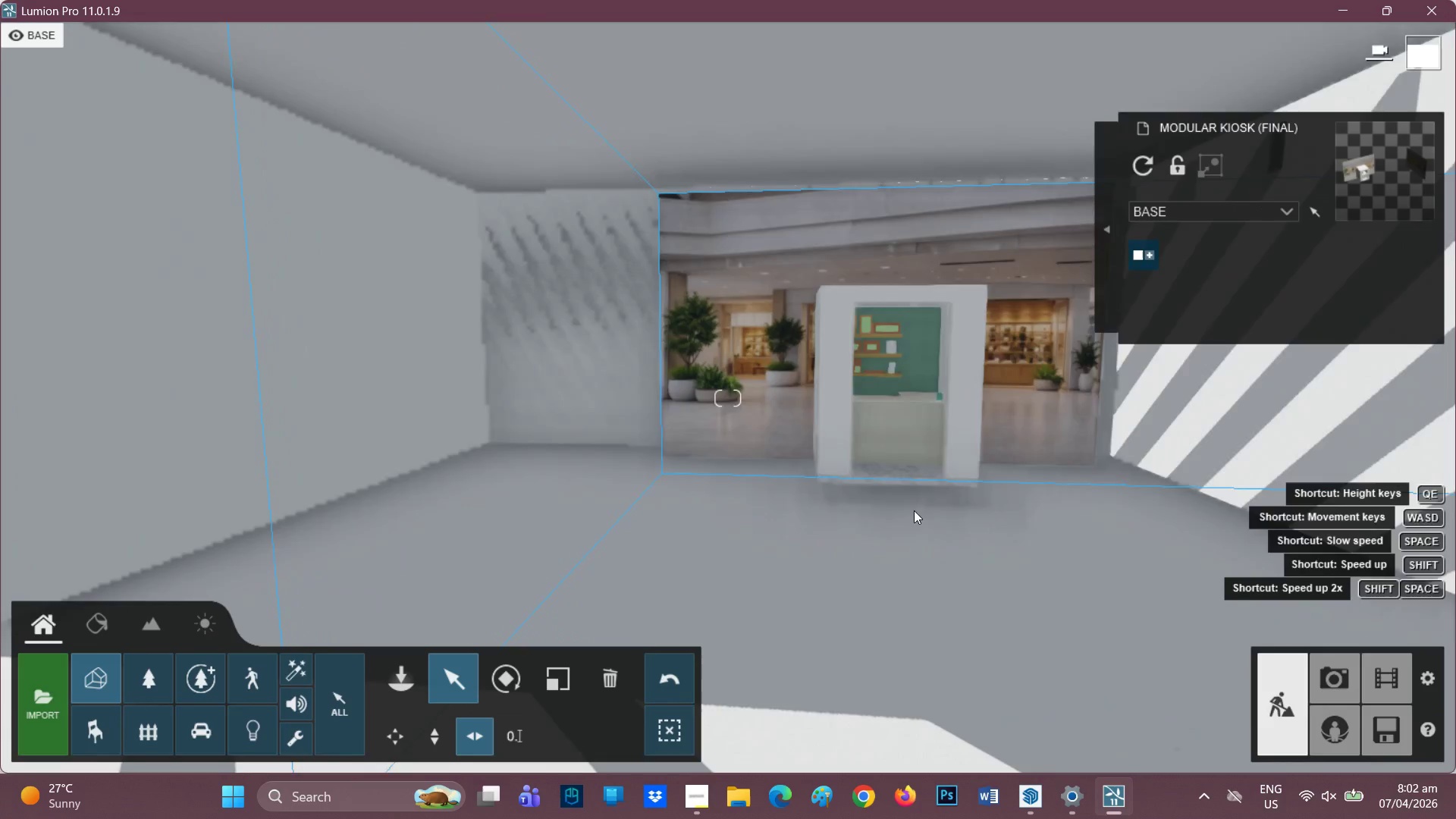 
left_click_drag(start_coordinate=[822, 543], to_coordinate=[683, 540])
 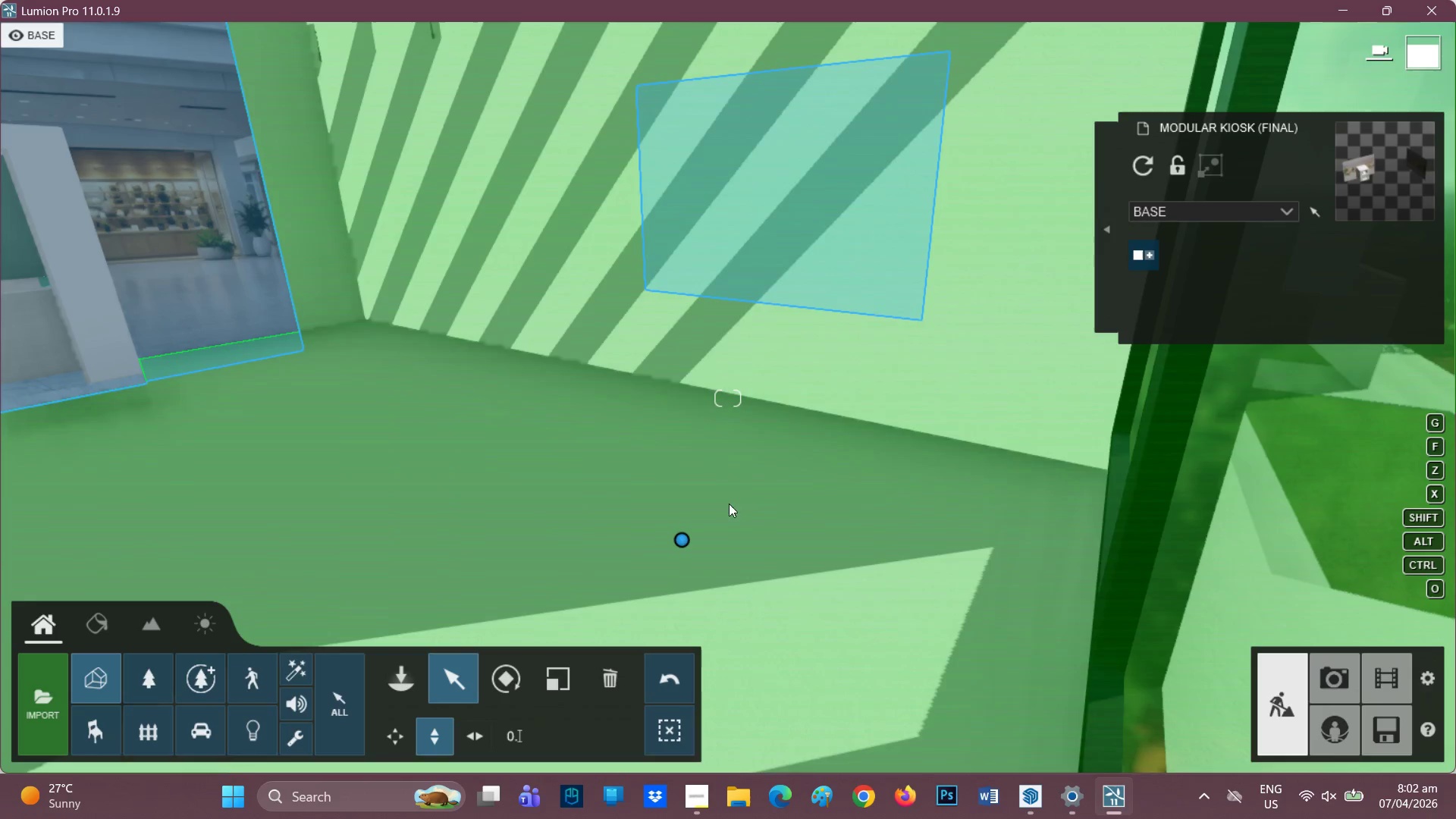 
left_click_drag(start_coordinate=[681, 539], to_coordinate=[691, 560])
 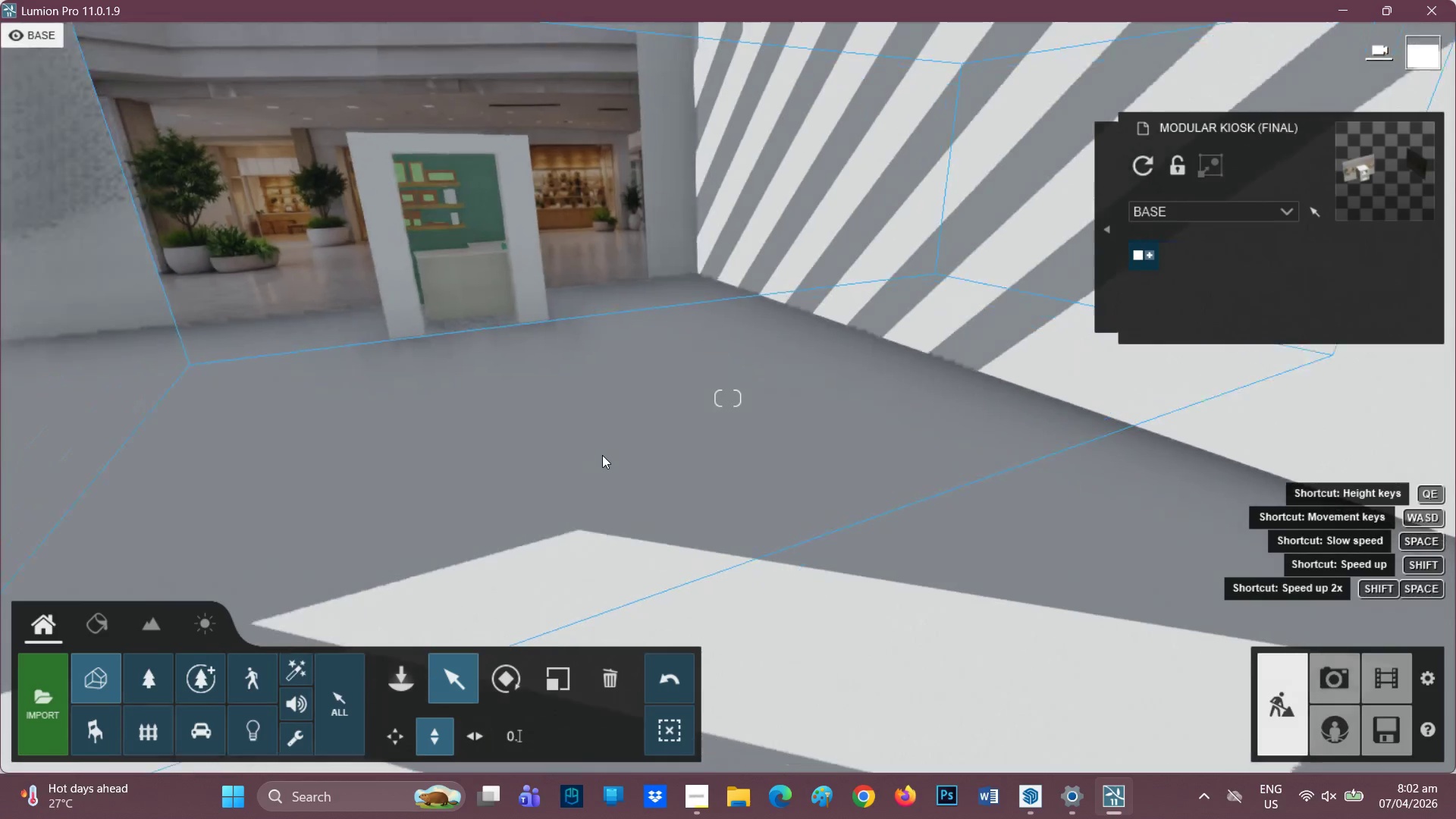 
right_click([603, 455])
 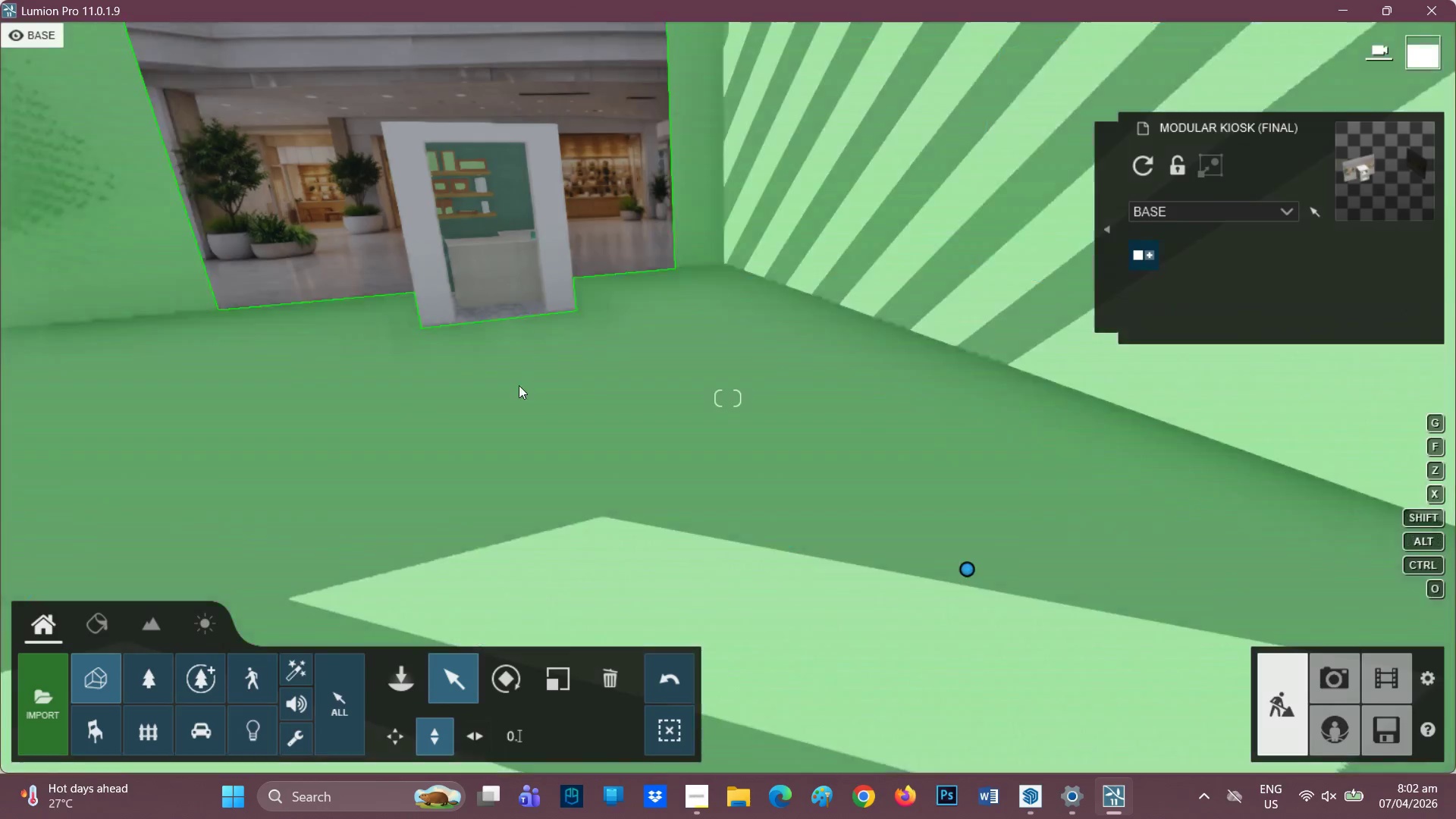 
scroll: coordinate [475, 297], scroll_direction: up, amount: 5.0
 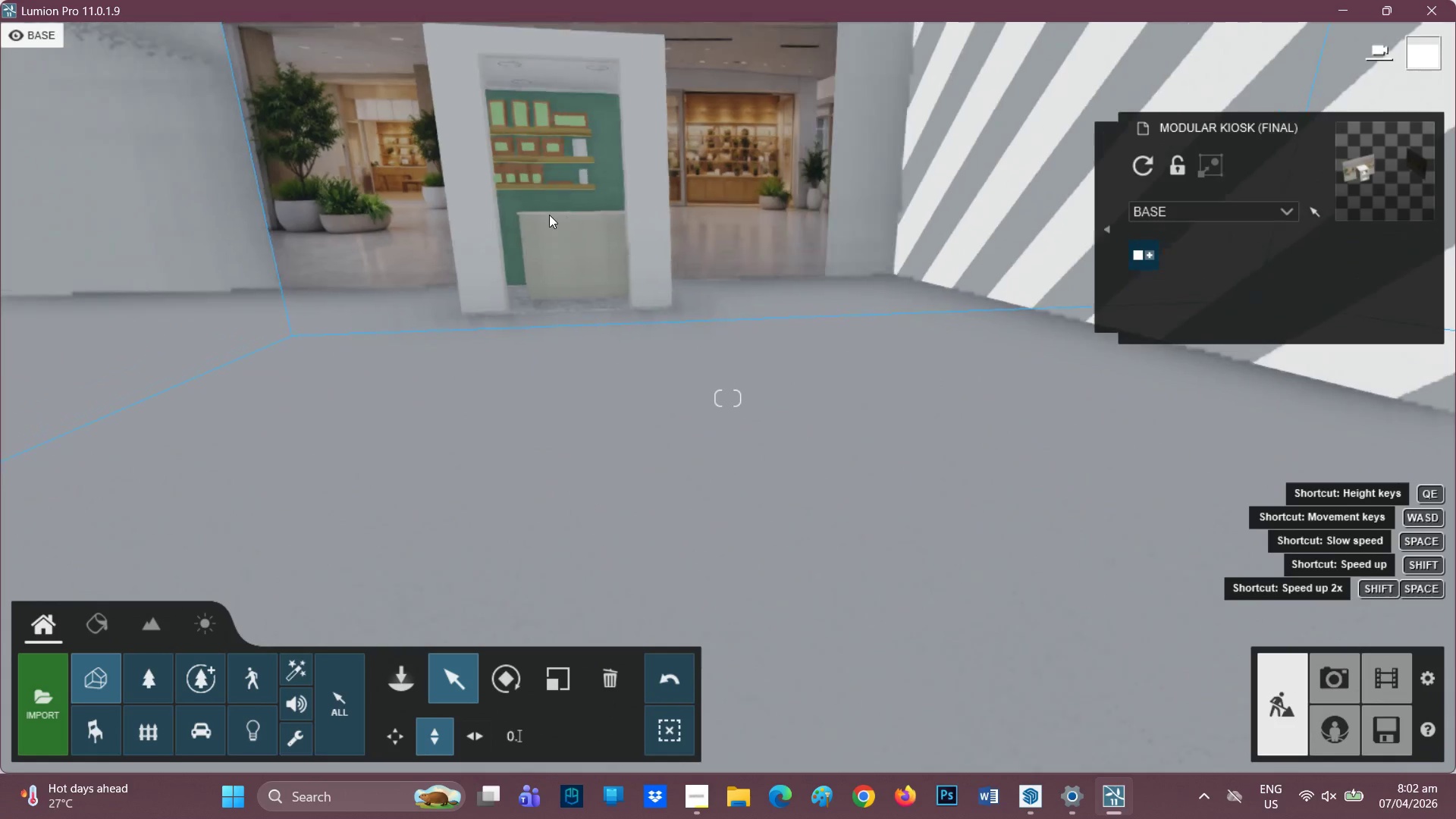 
right_click([549, 215])
 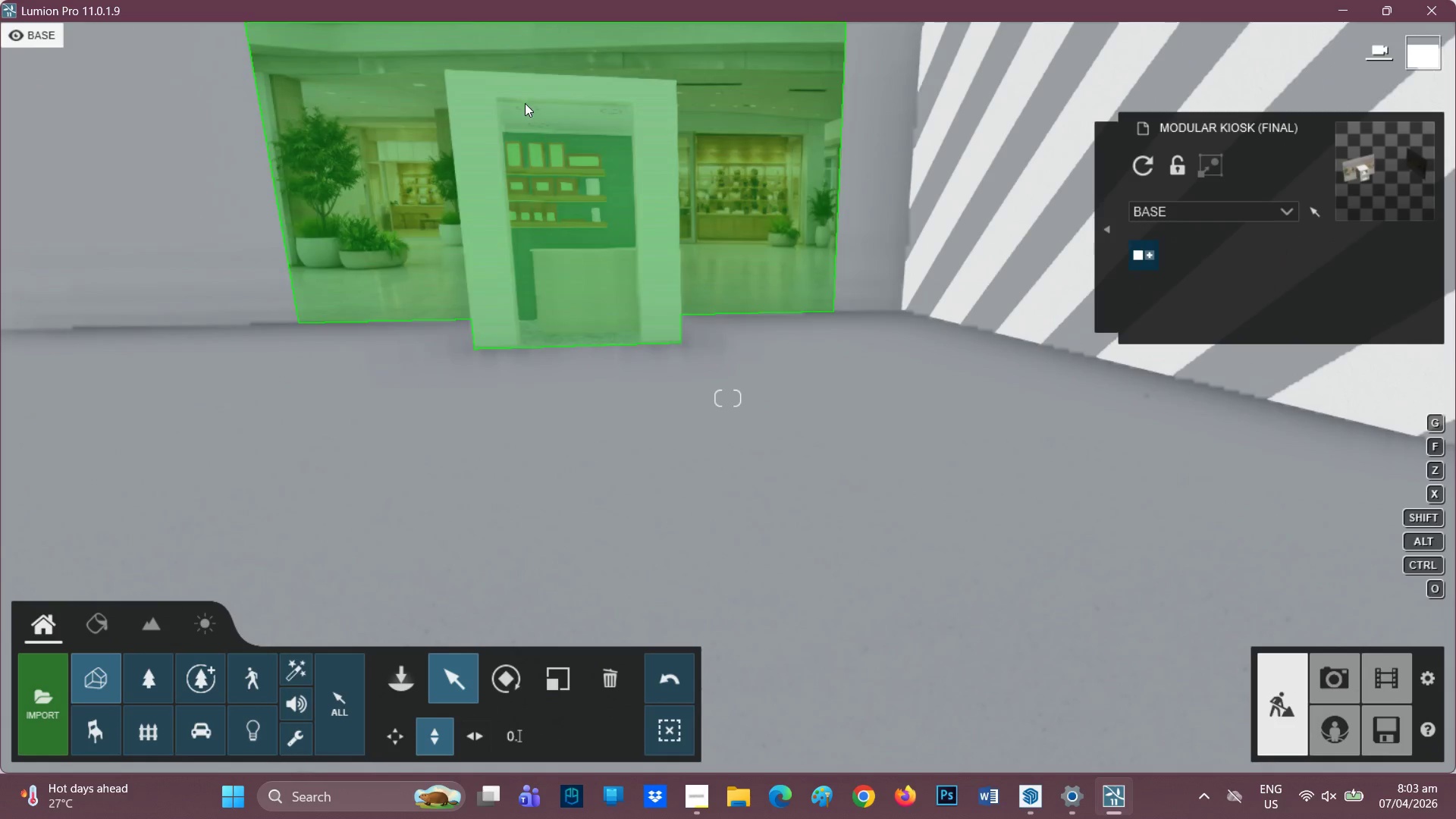 
scroll: coordinate [527, 118], scroll_direction: up, amount: 1.0
 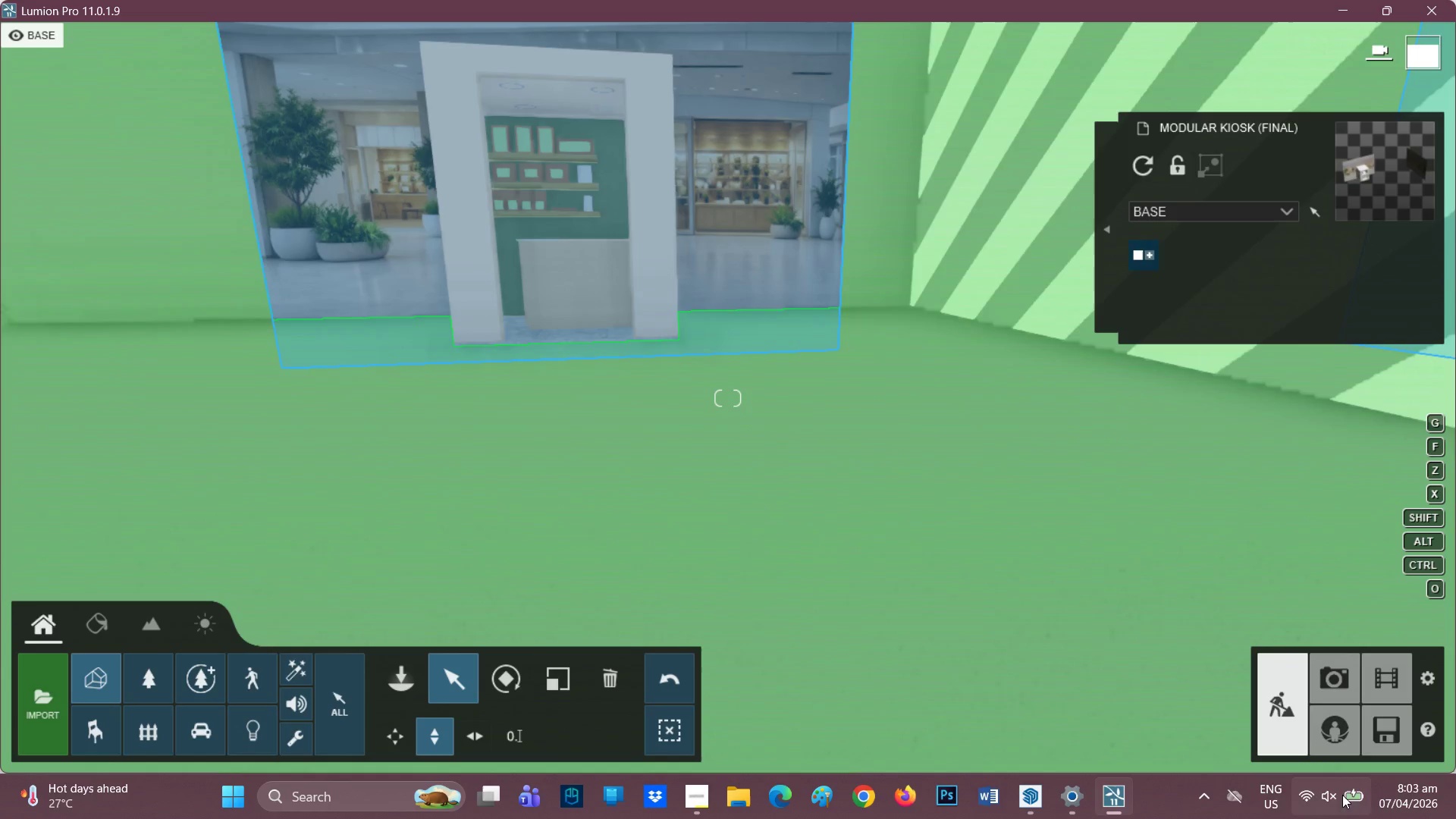 
wait(5.32)
 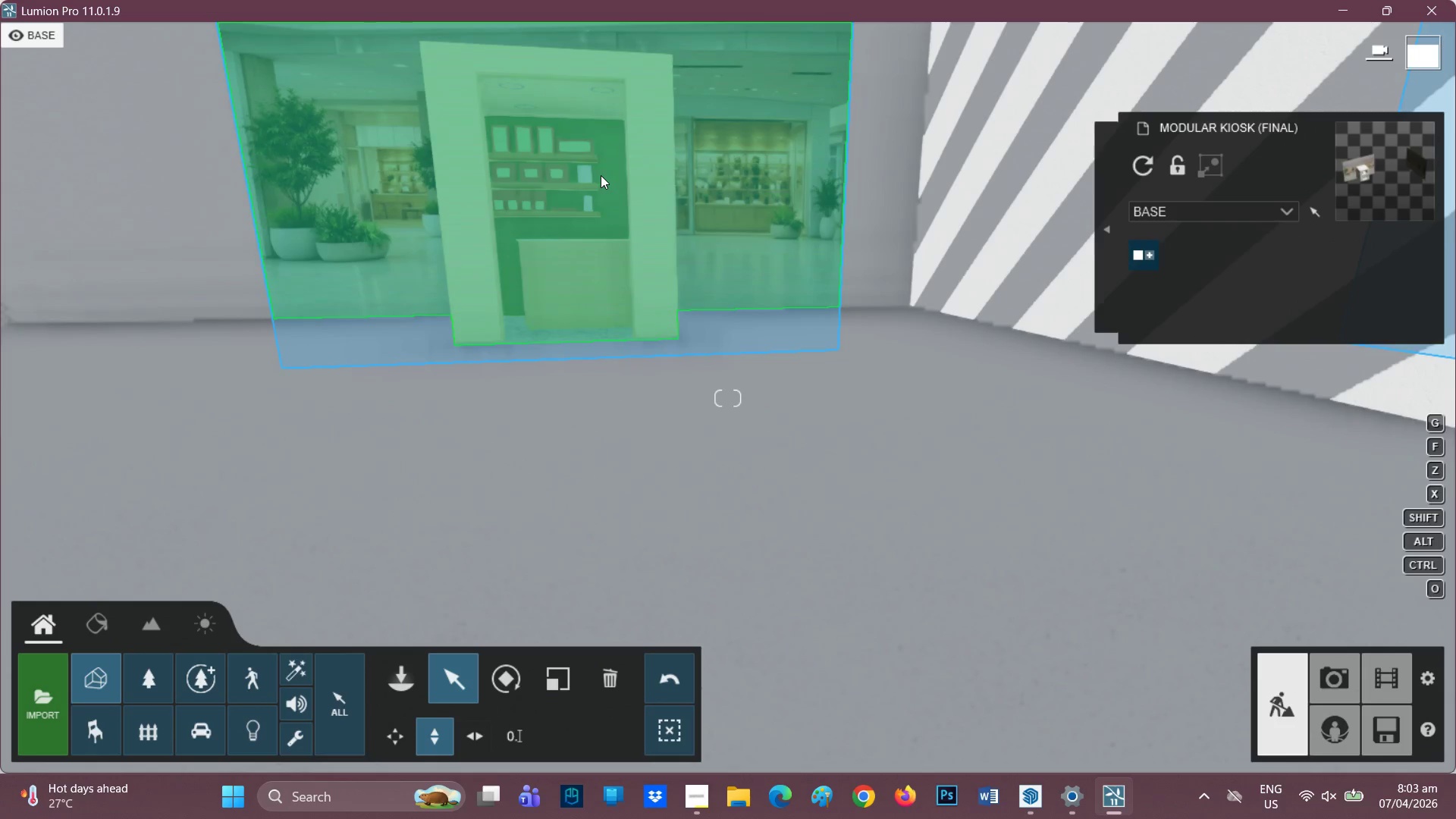 
left_click([85, 627])
 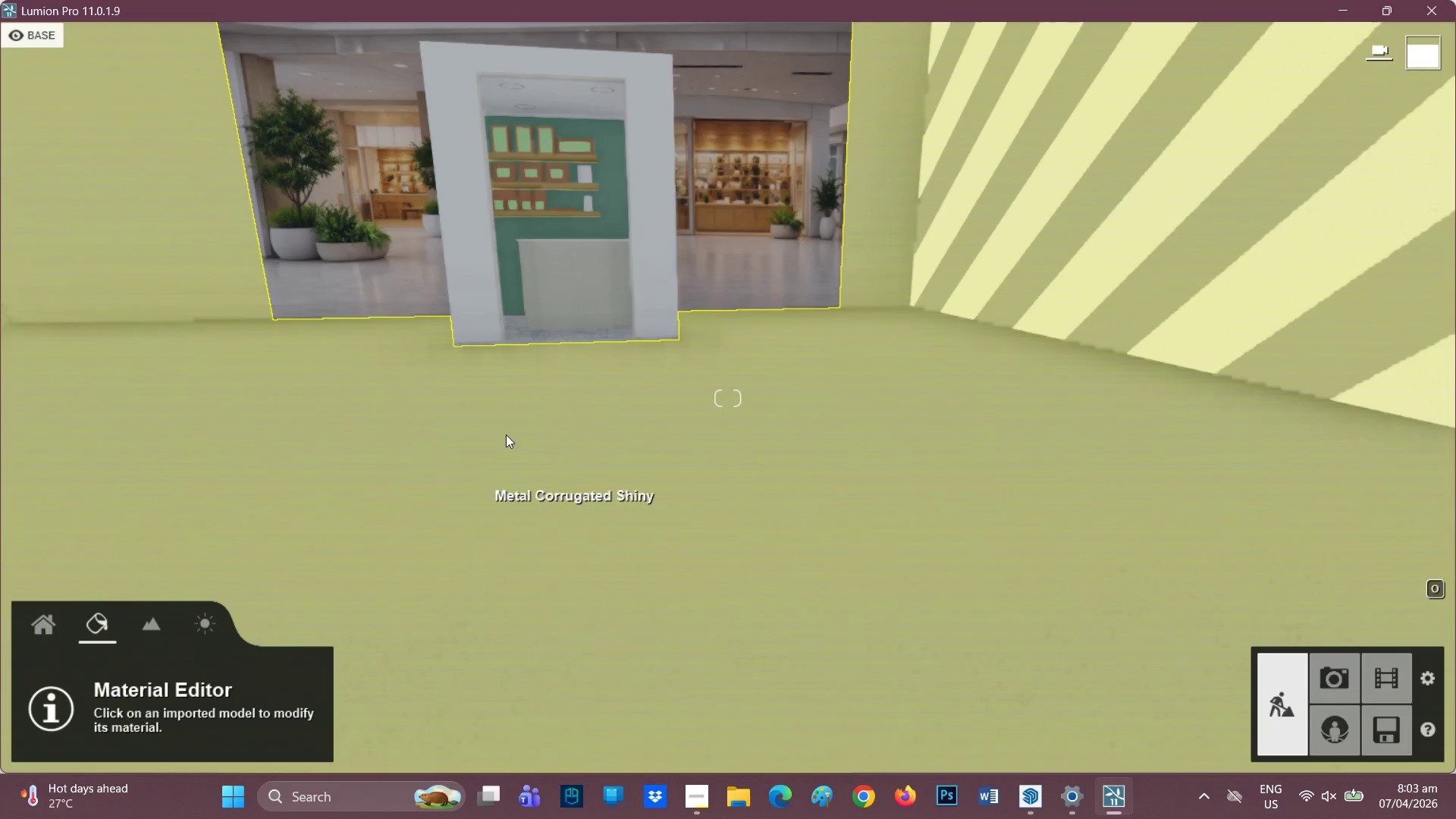 
left_click([532, 339])
 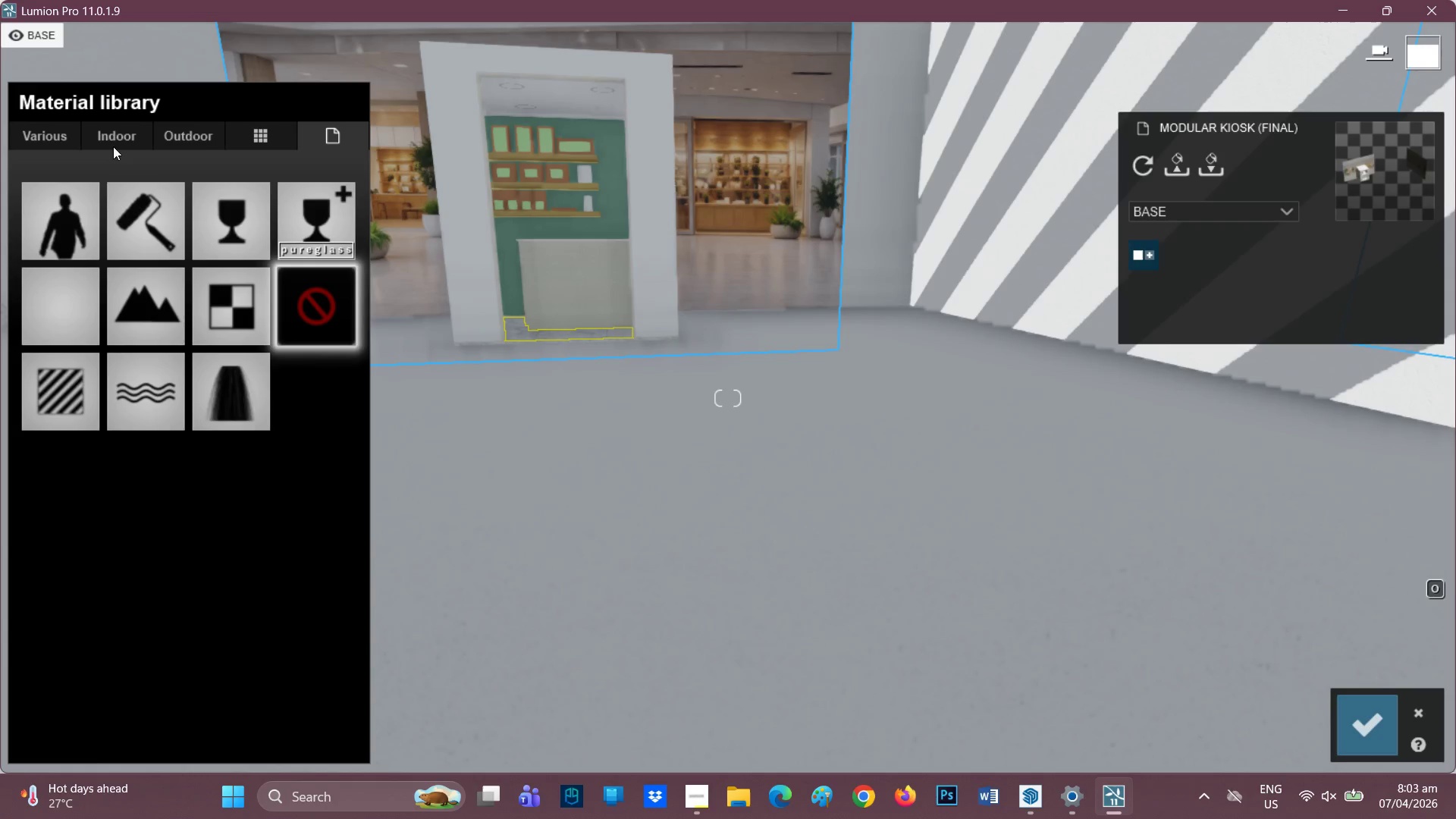 
left_click([781, 540])
 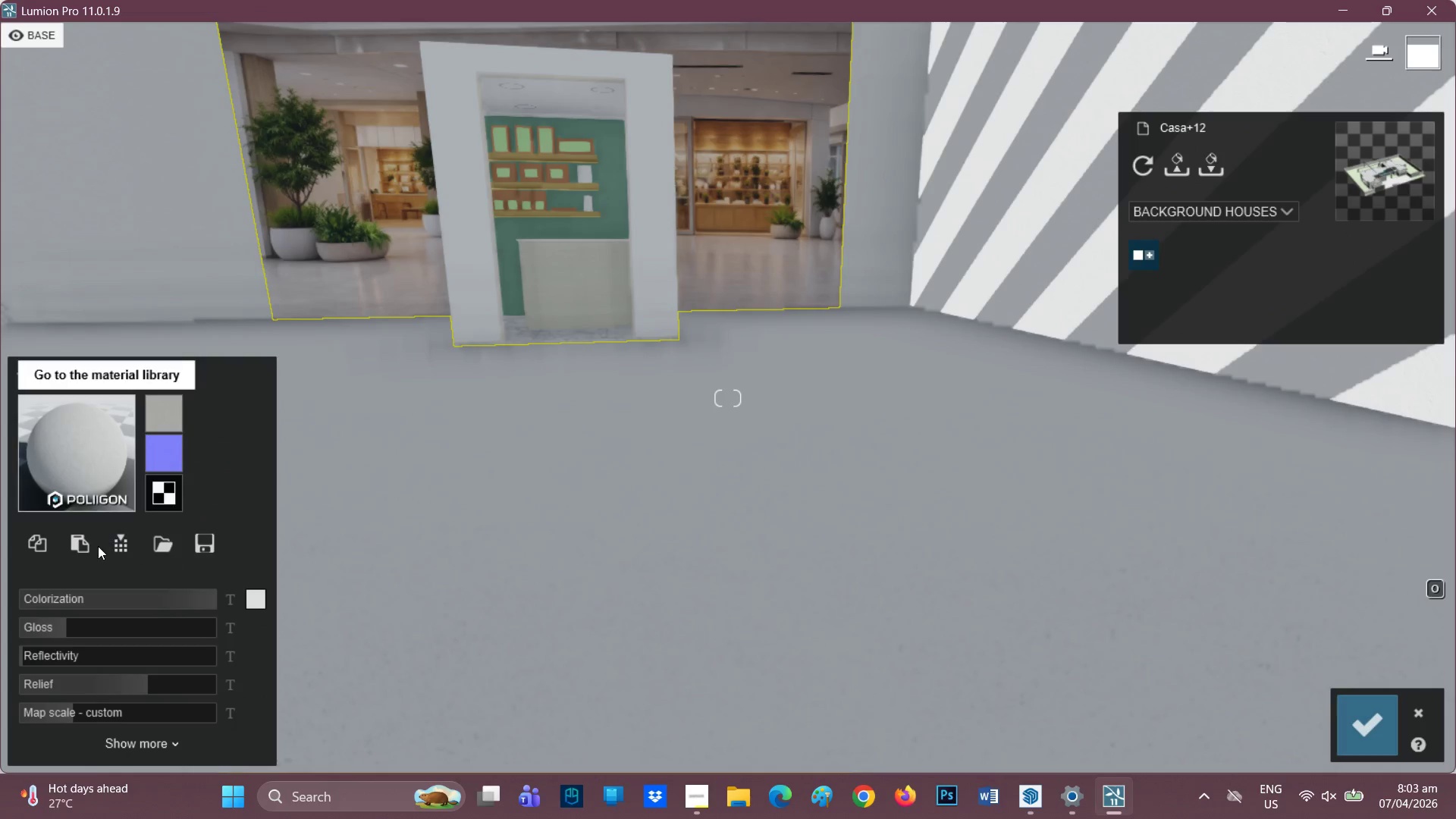 
left_click([104, 452])
 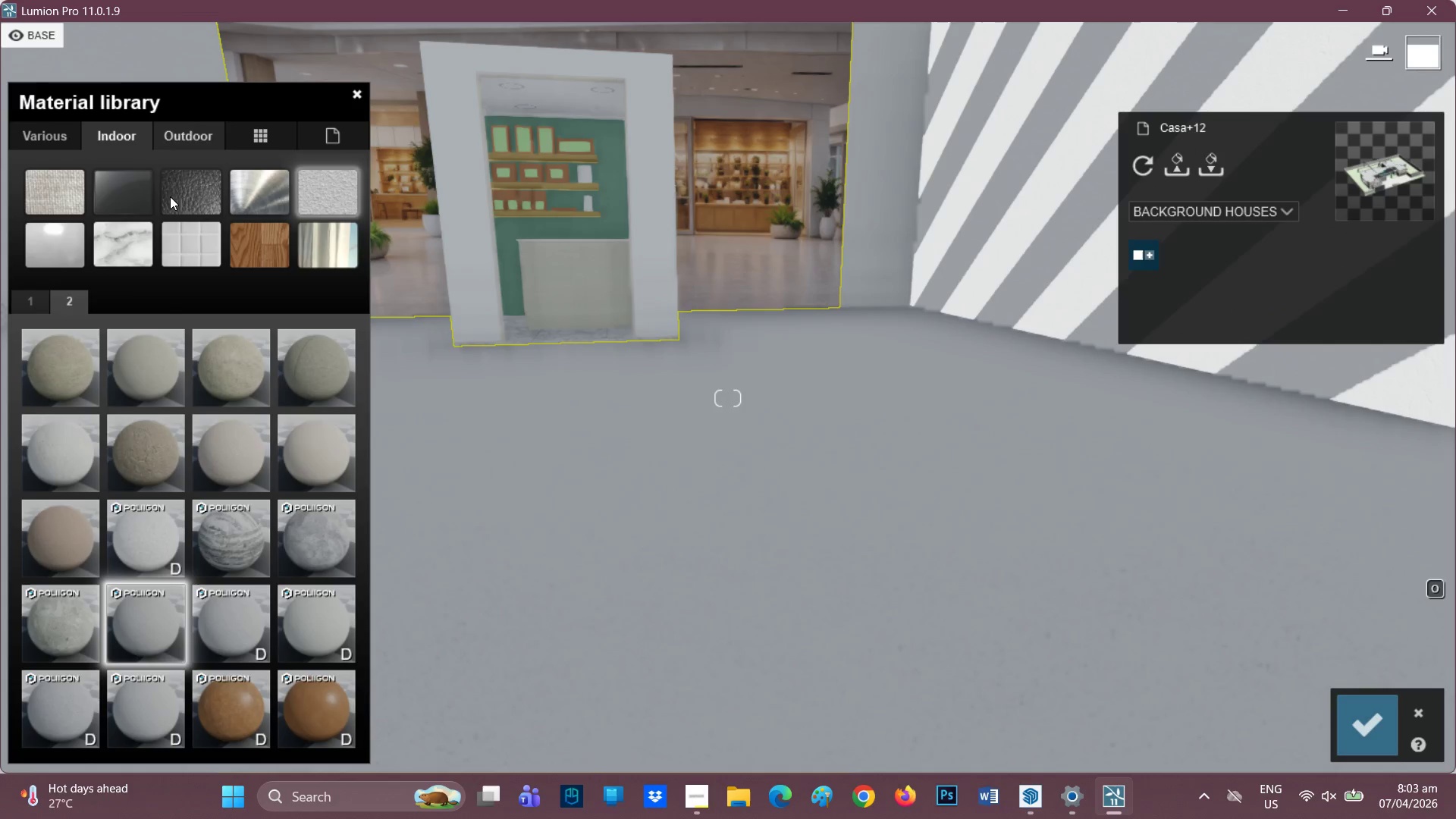 
left_click([140, 257])
 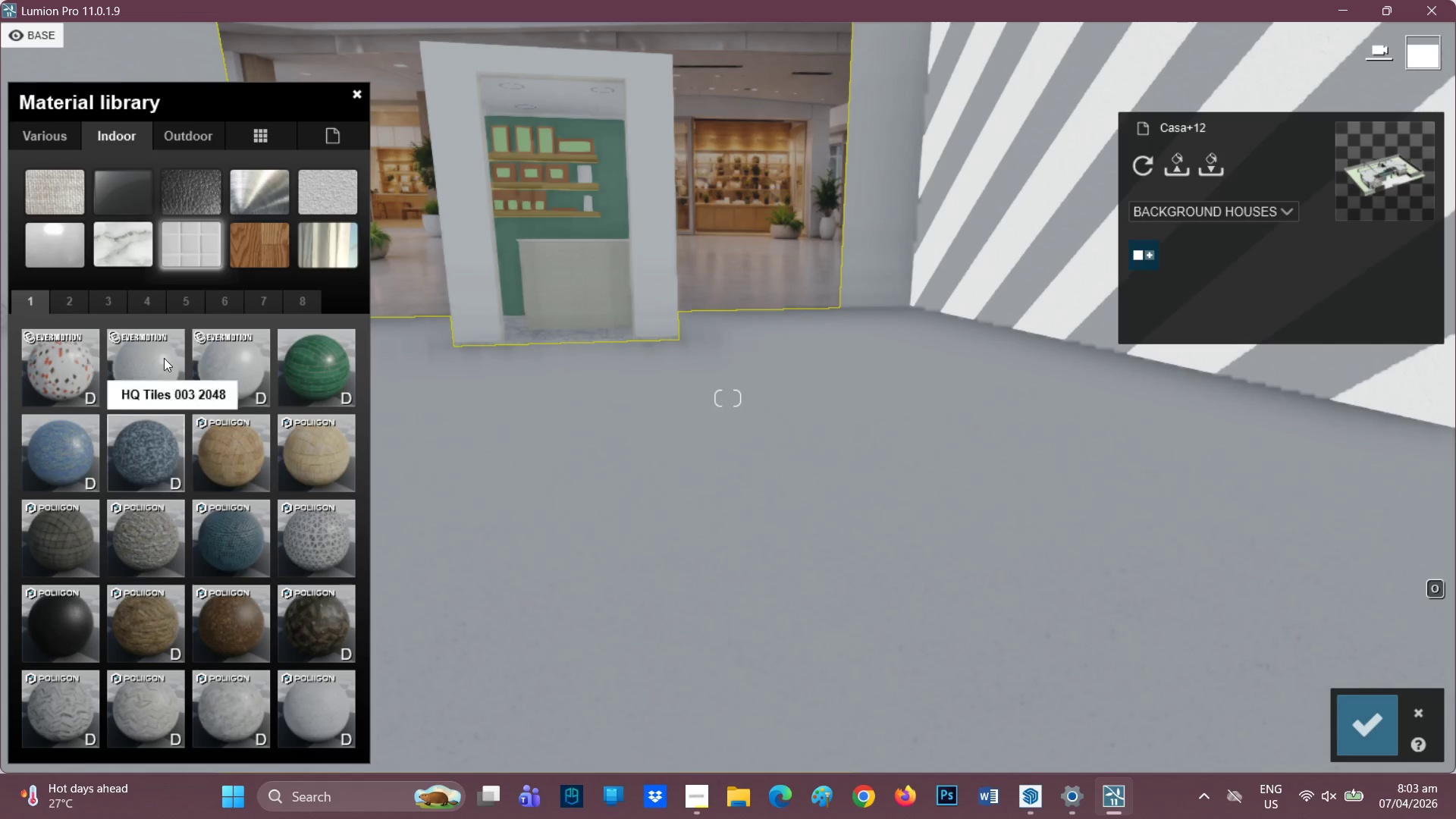 
left_click([159, 366])
 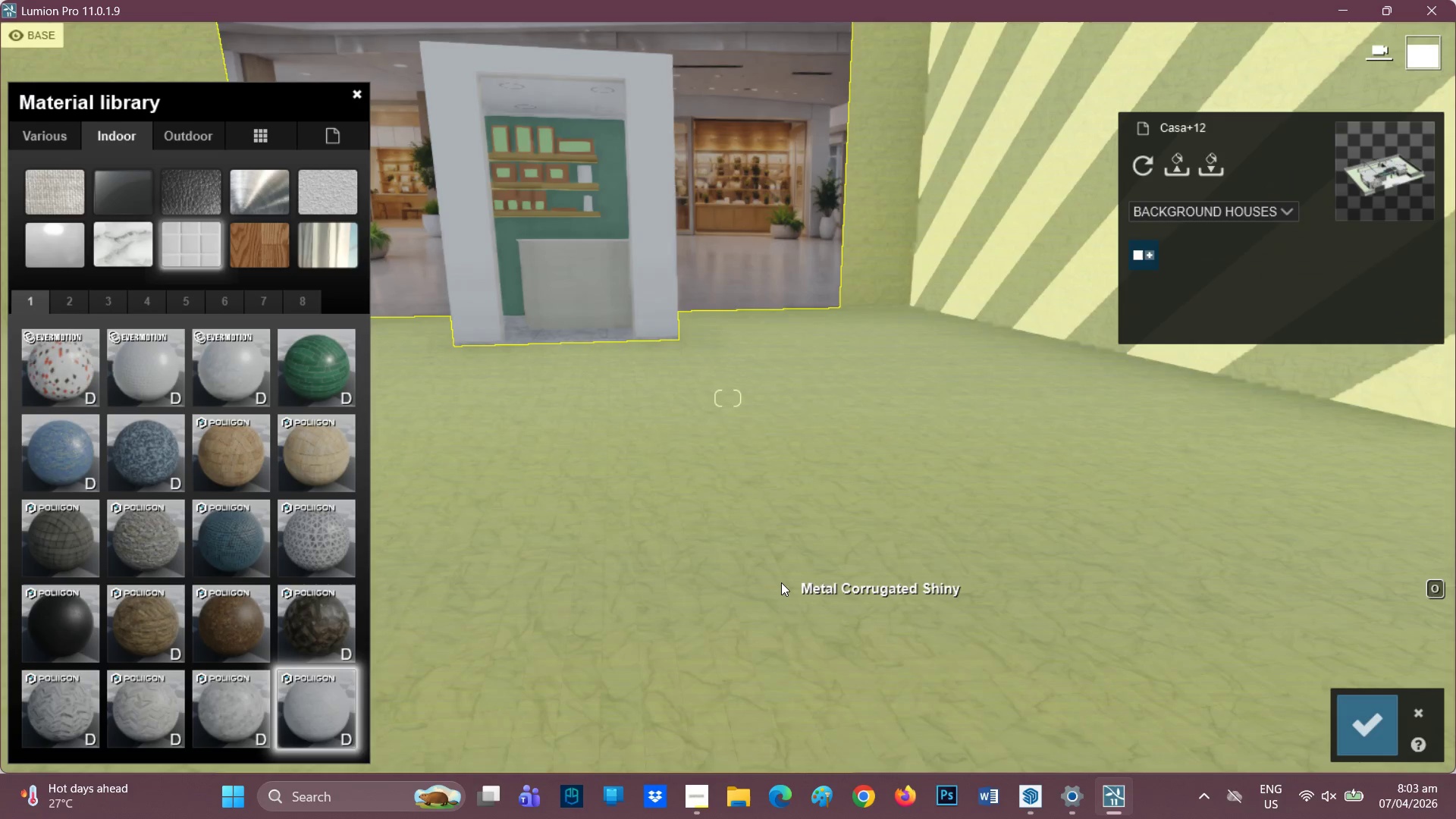 
left_click([781, 582])
 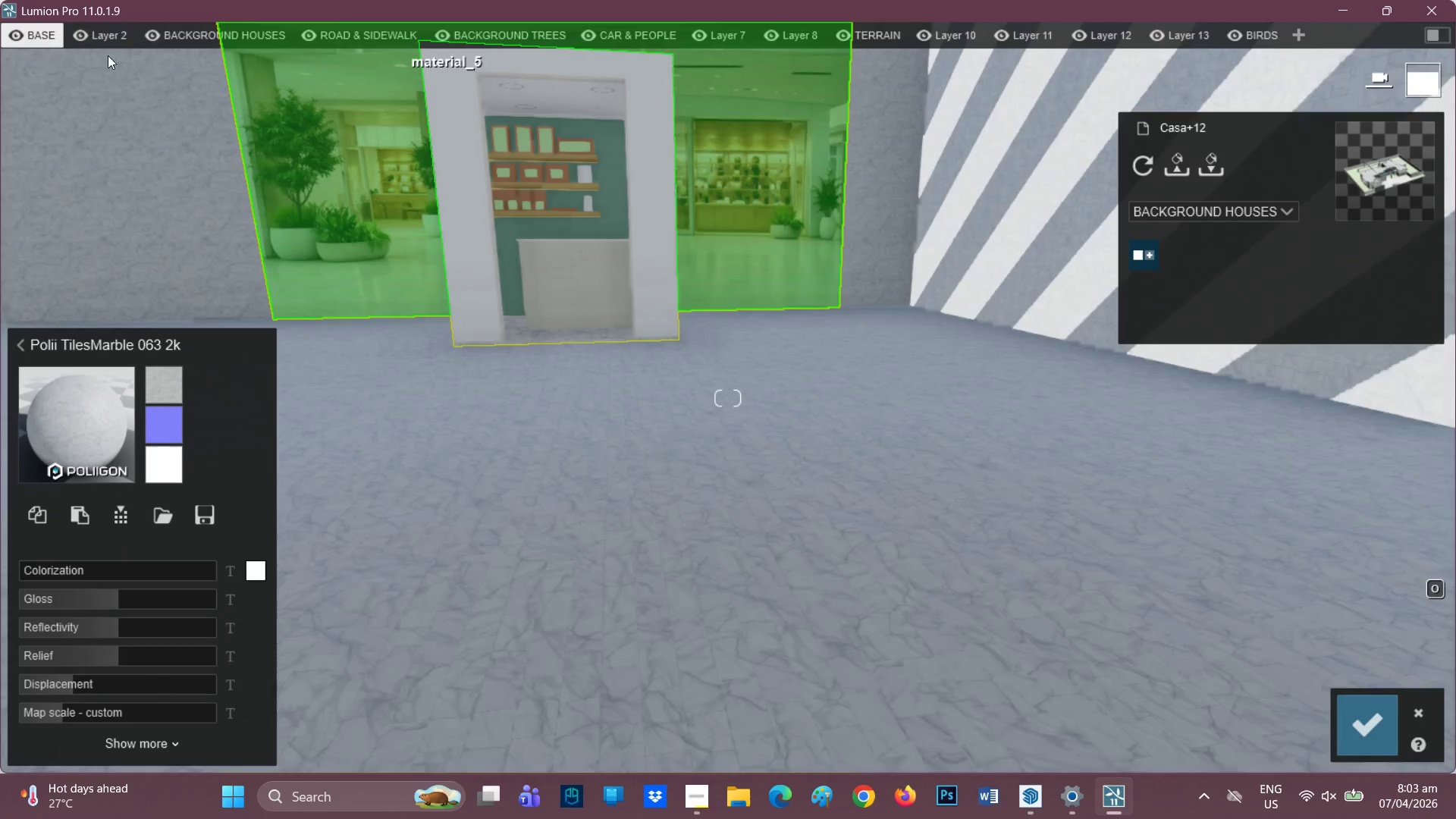 
scroll: coordinate [709, 125], scroll_direction: up, amount: 2.0
 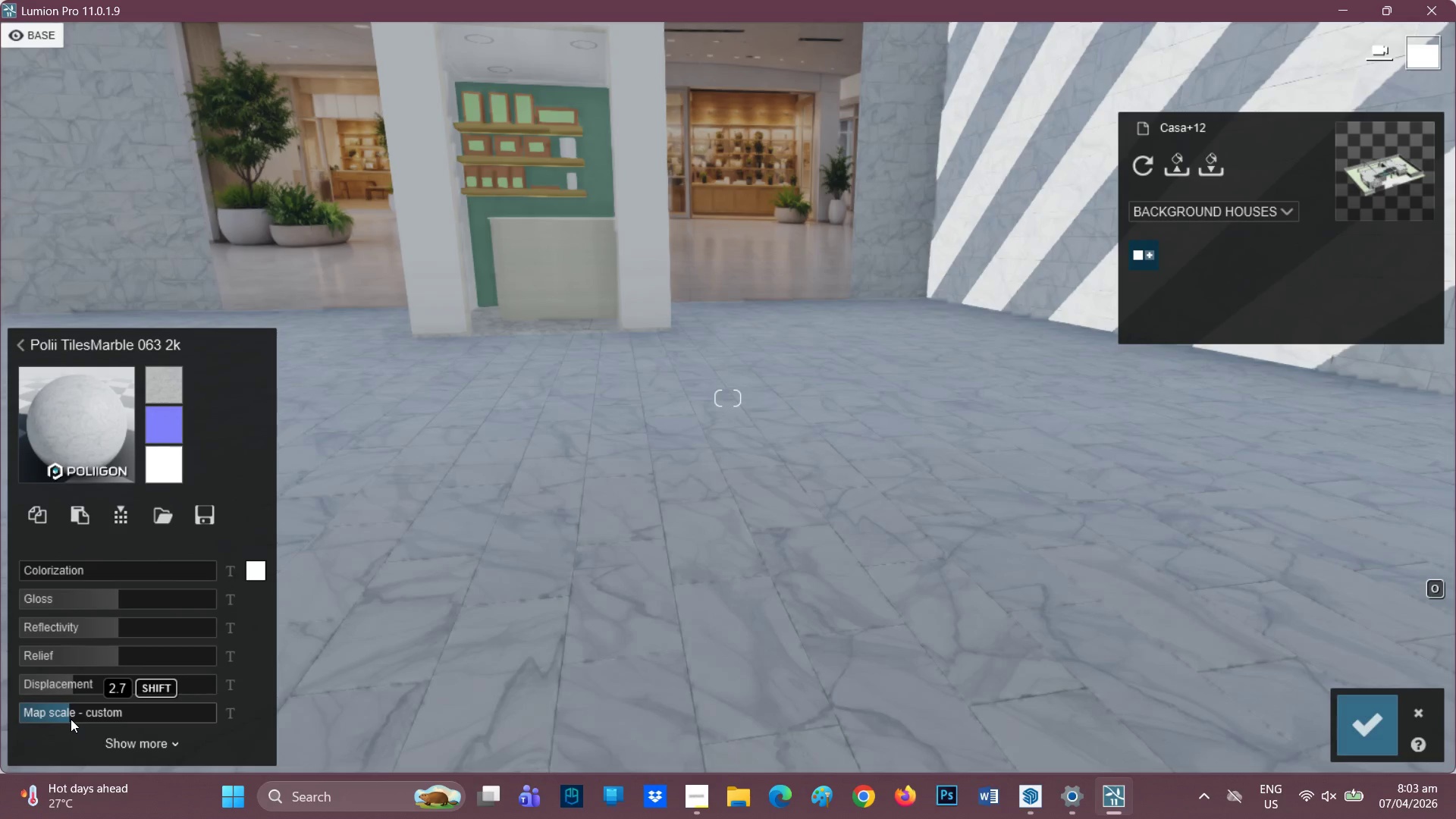 
wait(5.35)
 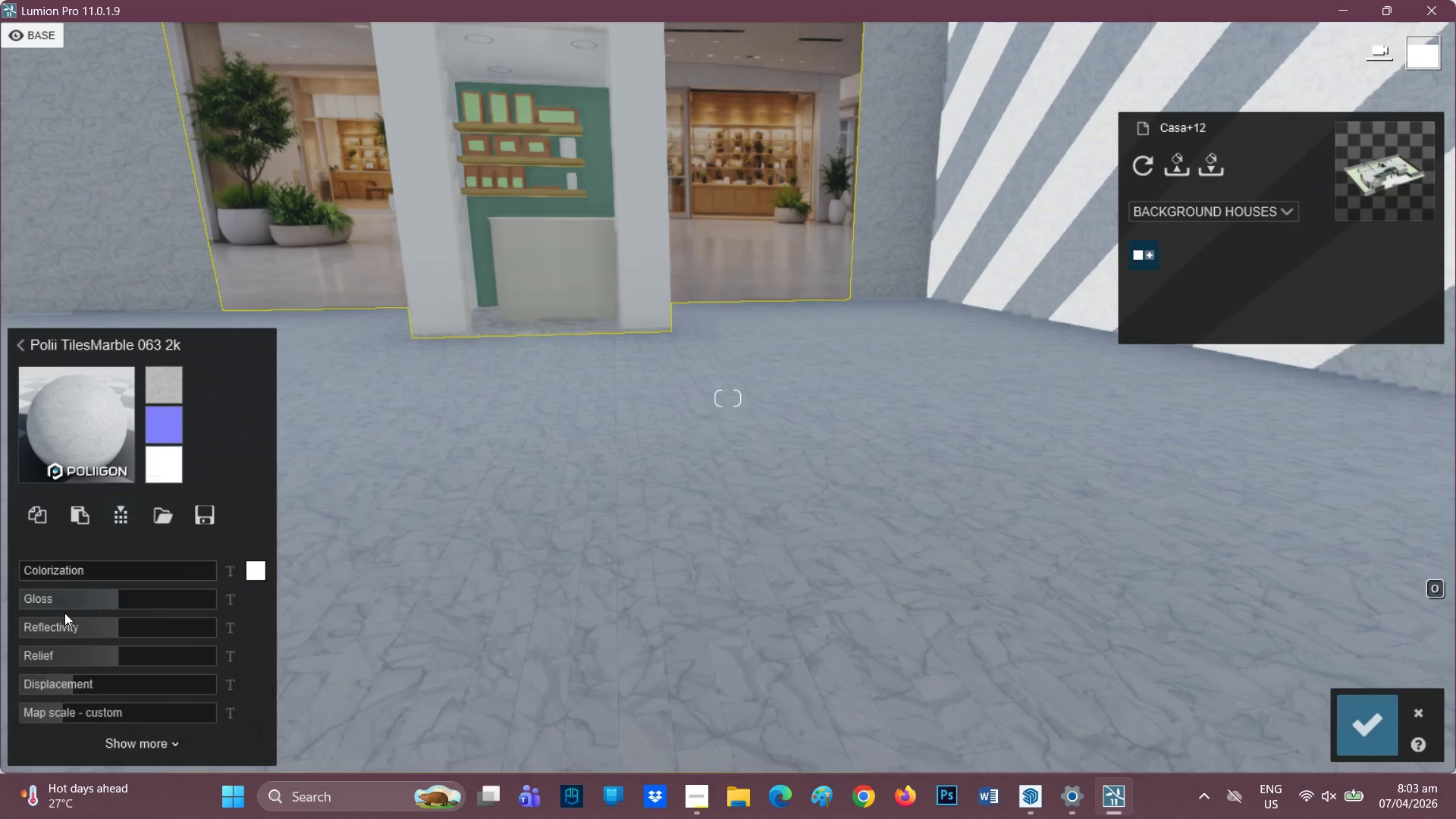 
type(qq)
 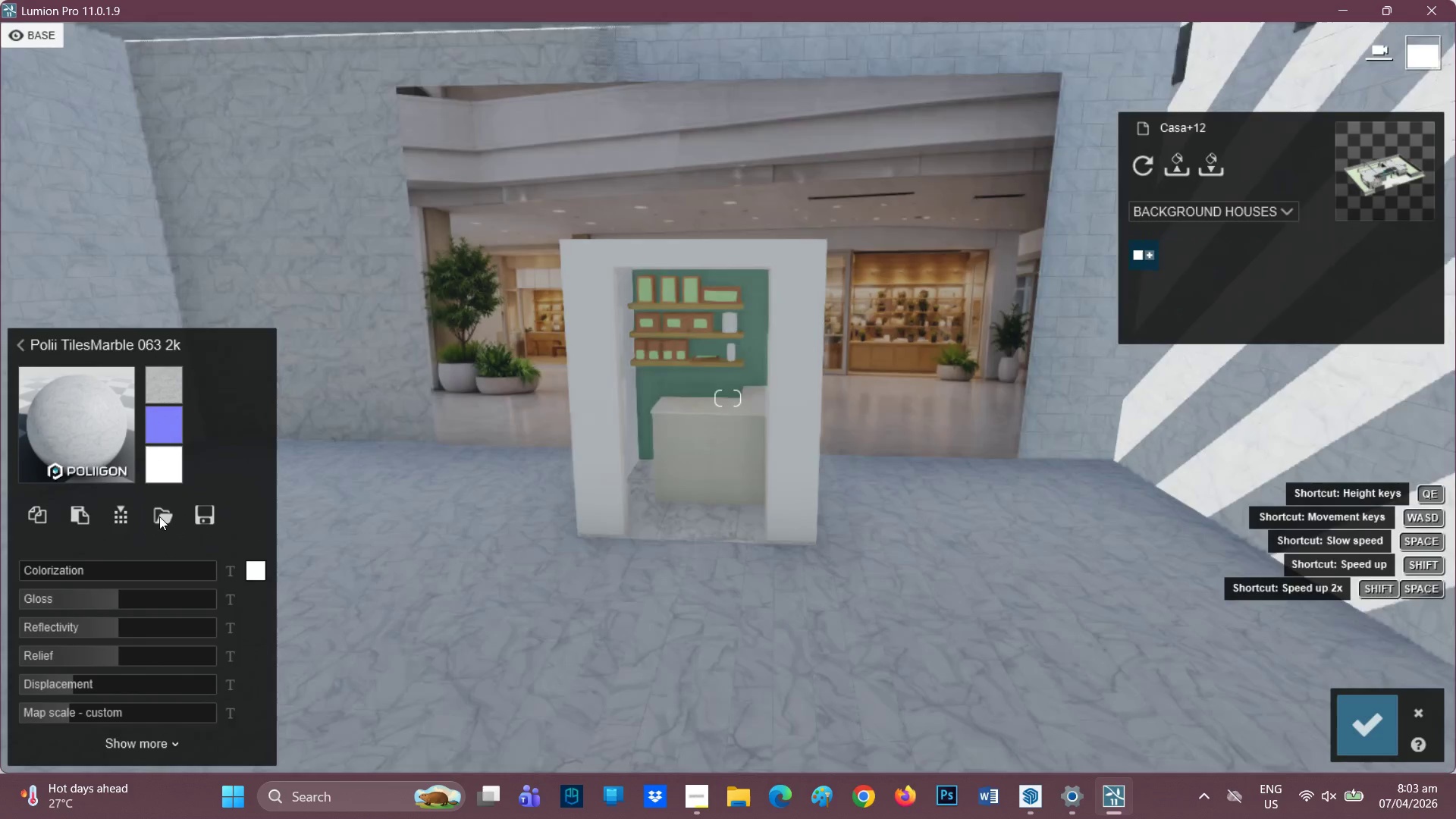 
scroll: coordinate [634, 332], scroll_direction: up, amount: 3.0
 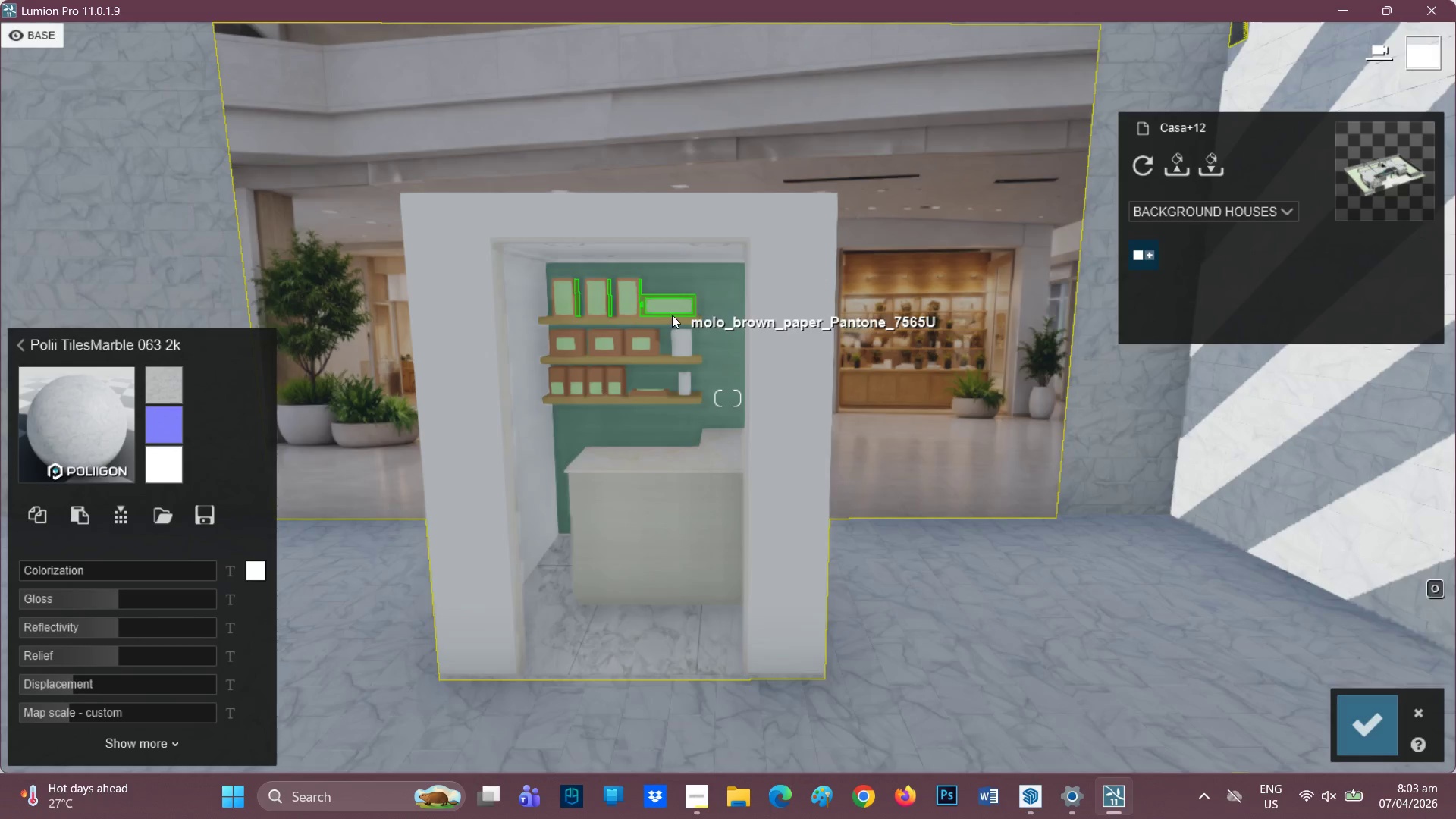 
right_click([672, 315])
 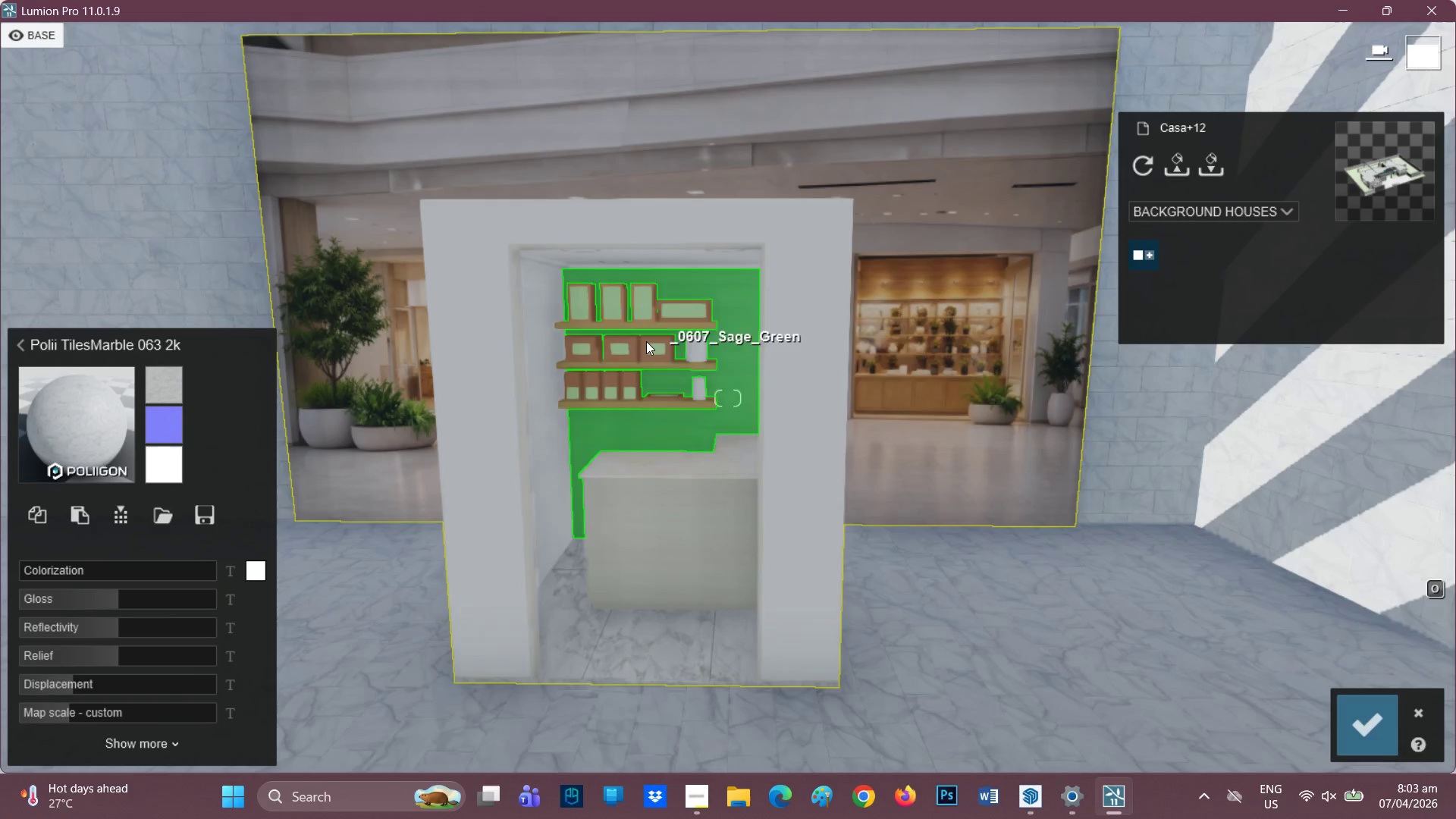 
scroll: coordinate [646, 339], scroll_direction: up, amount: 1.0
 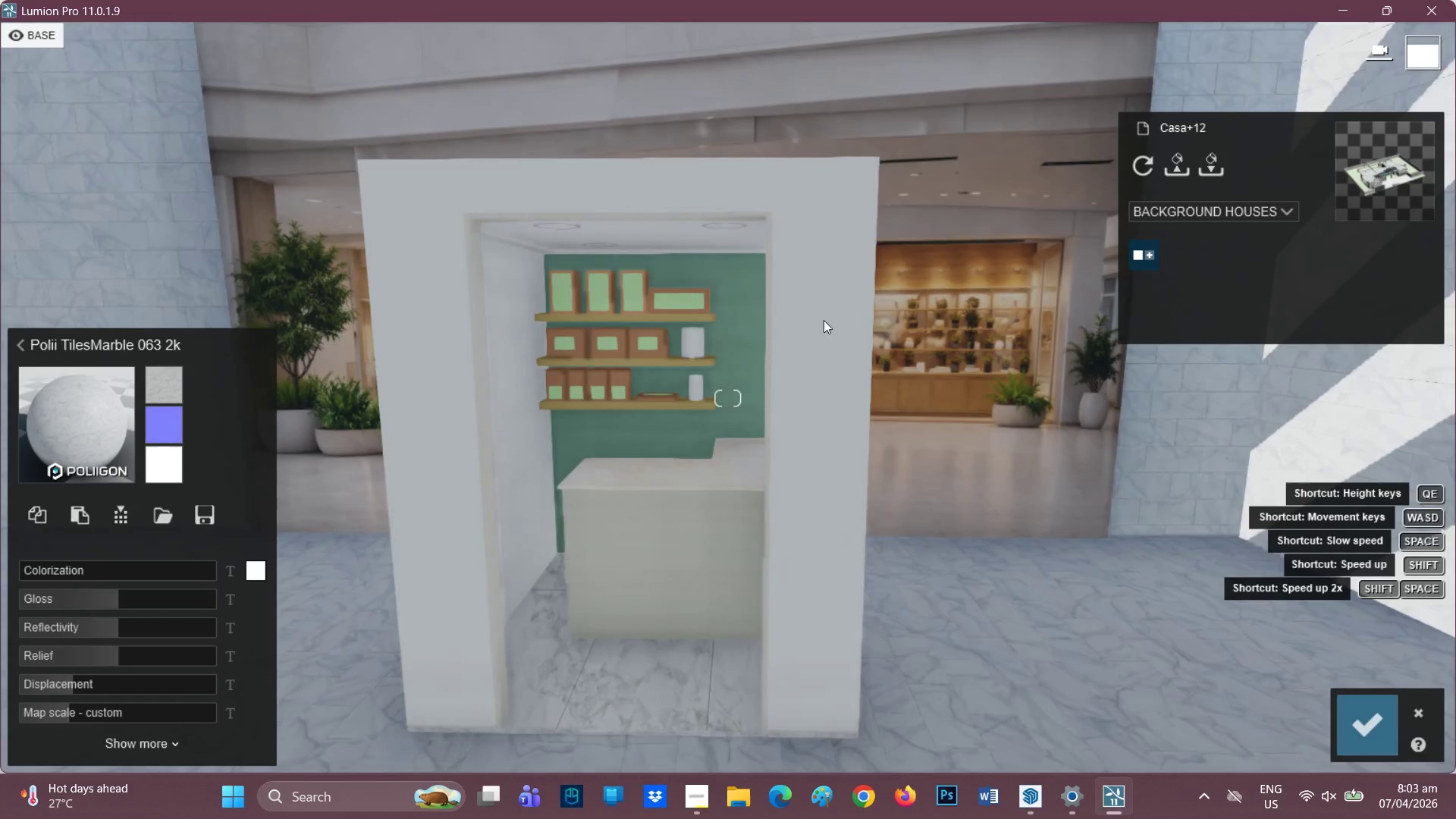 
scroll: coordinate [821, 350], scroll_direction: down, amount: 1.0
 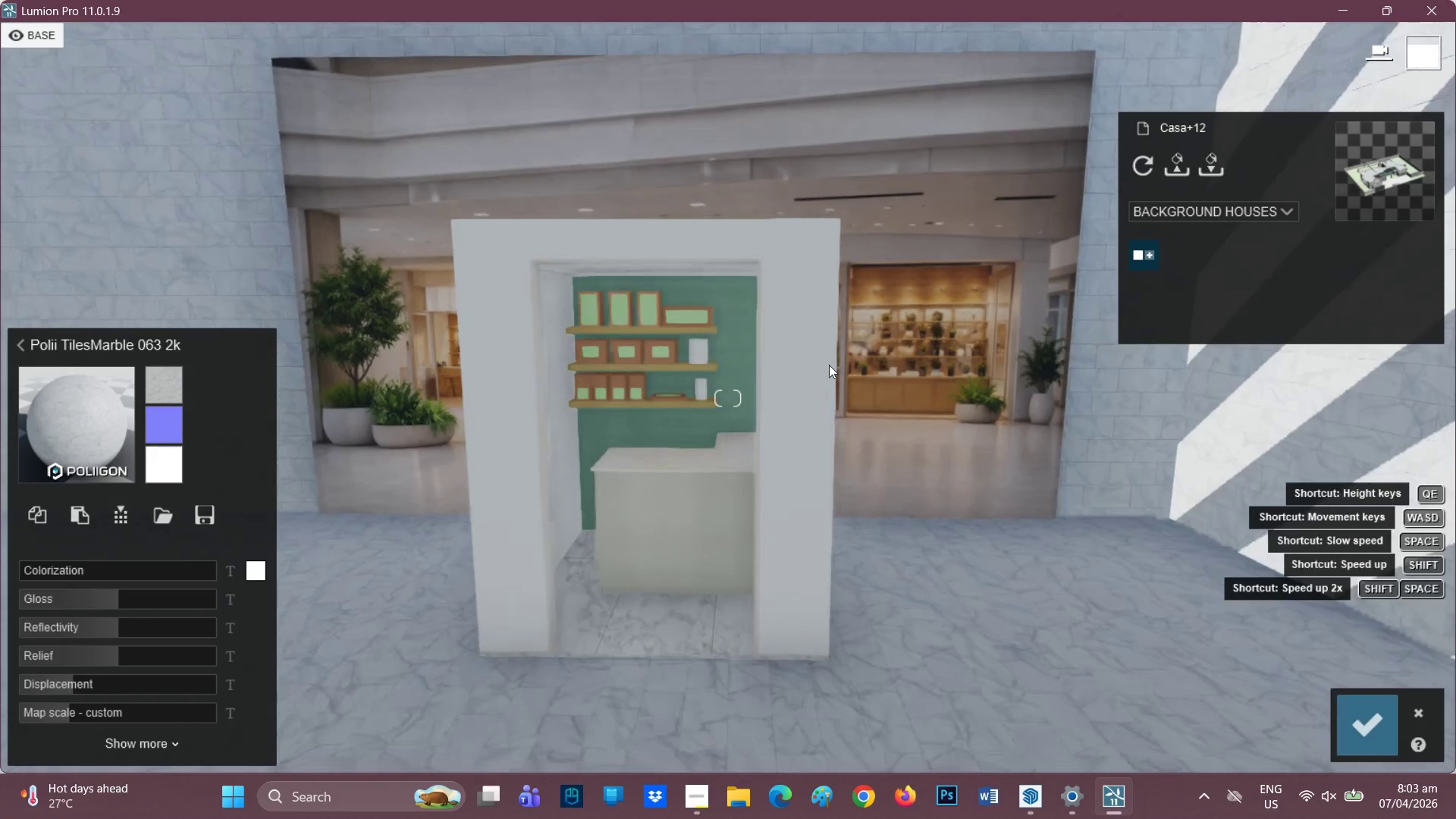 
left_click([833, 366])
 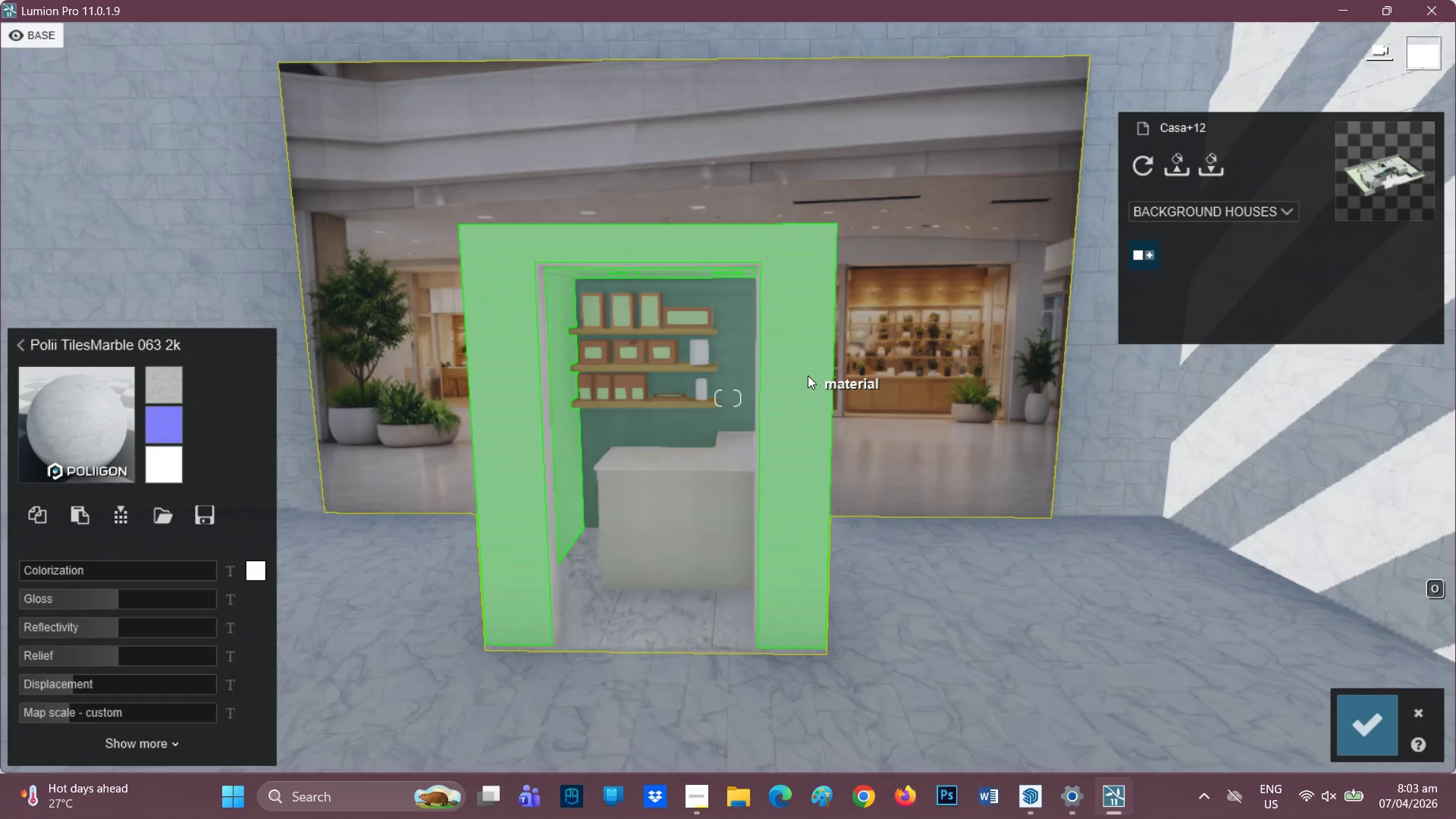 
left_click([808, 375])
 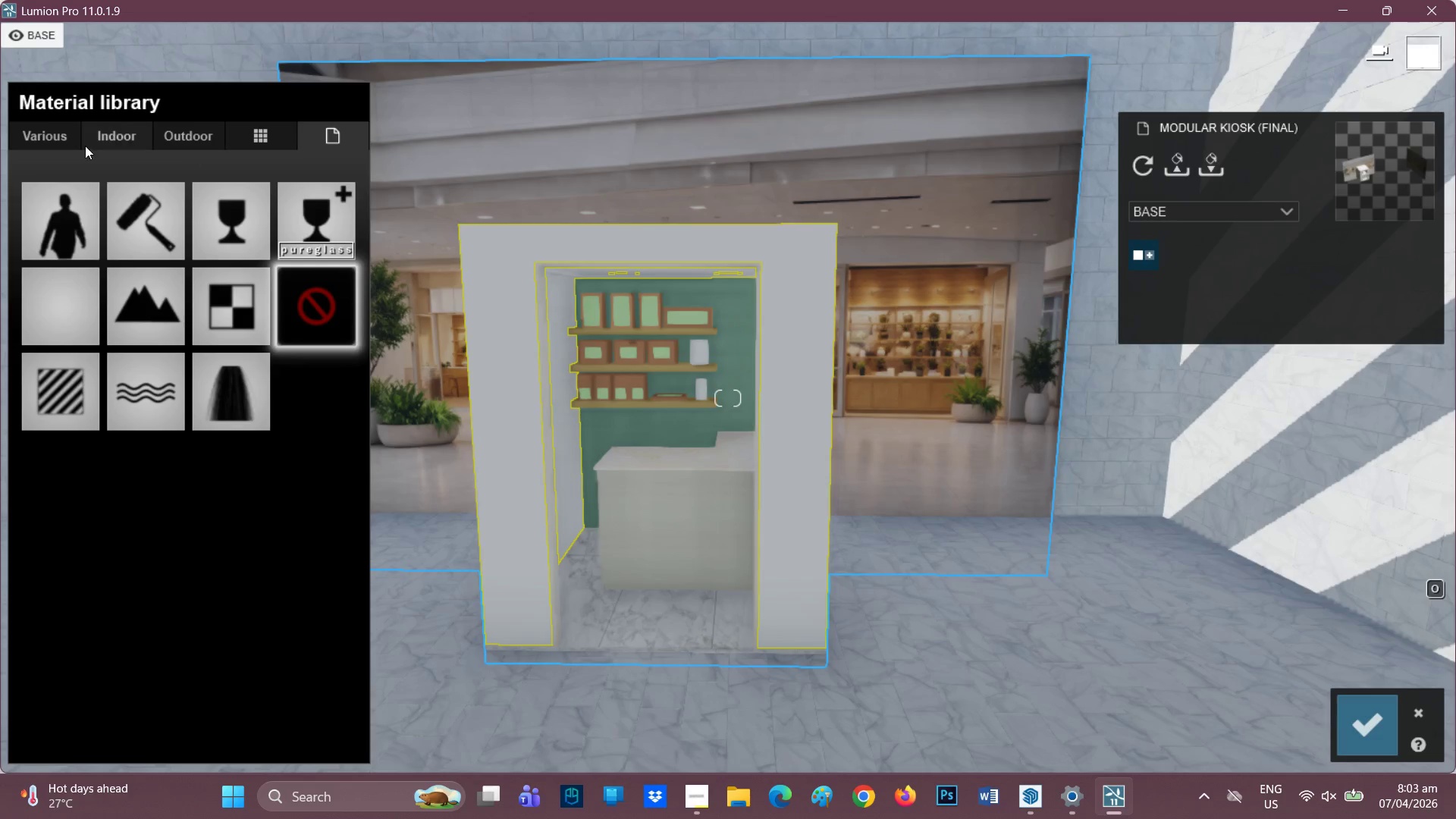 
wait(5.23)
 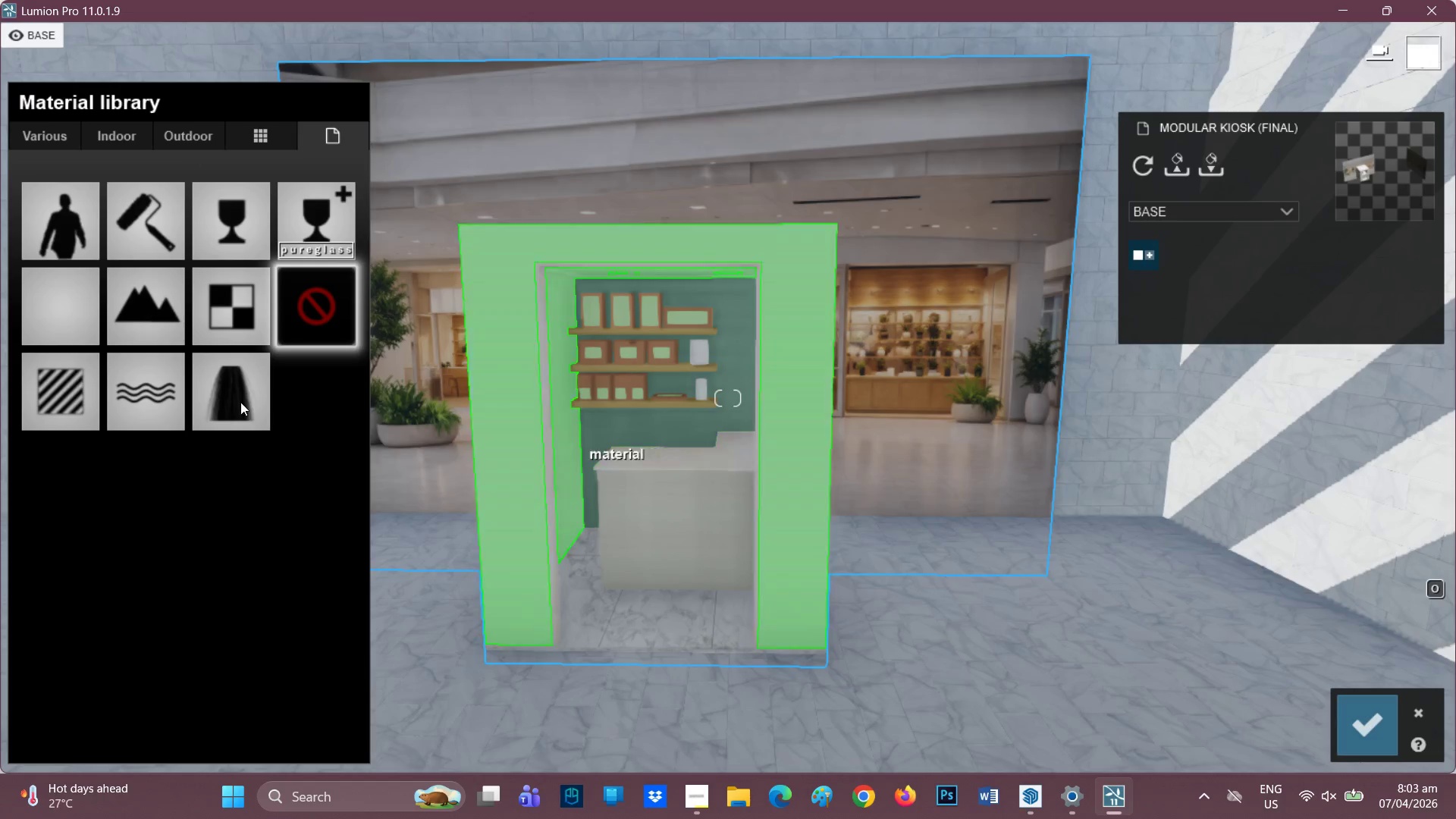 
left_click([700, 795])